 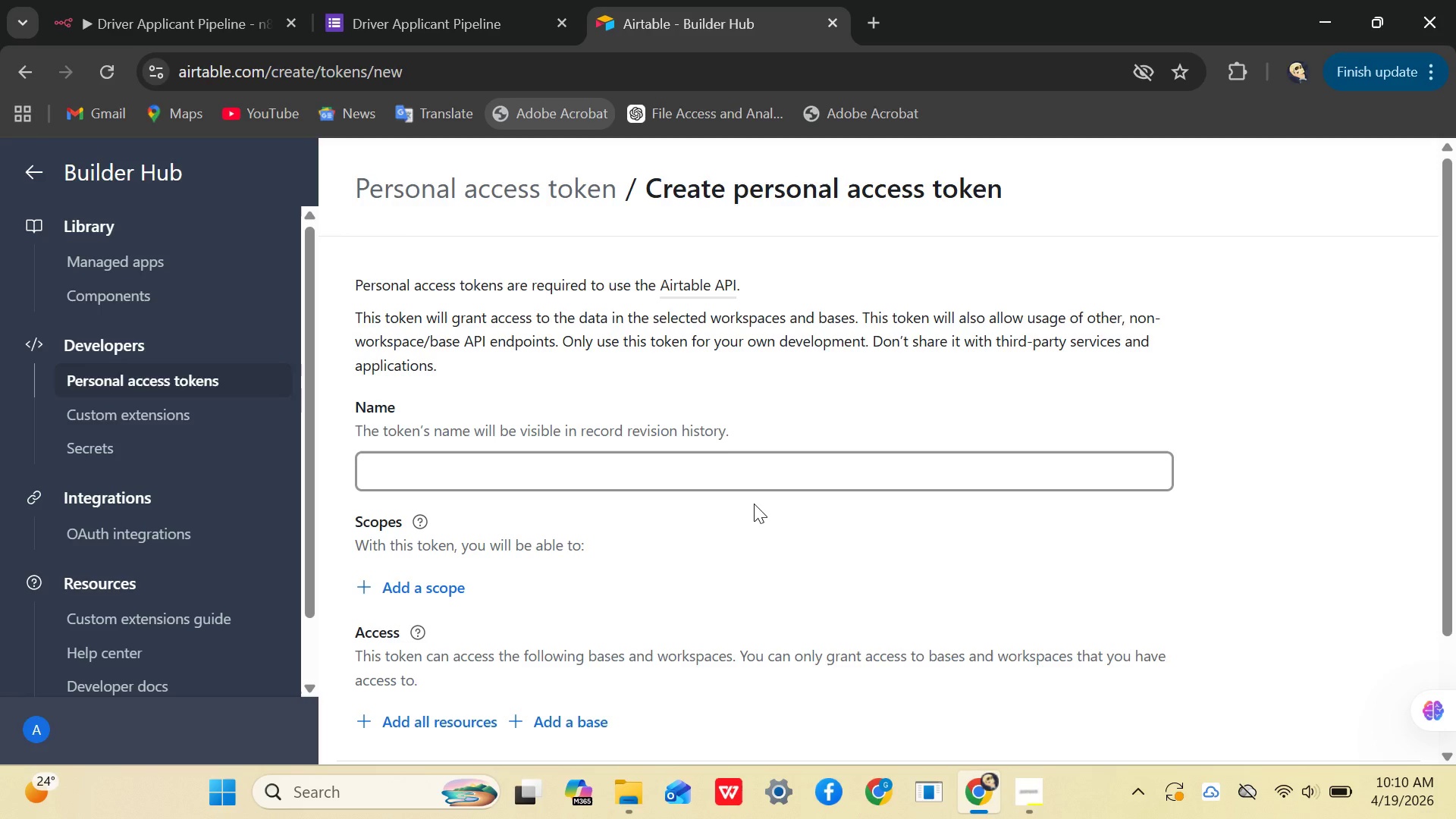 
type(dD)
 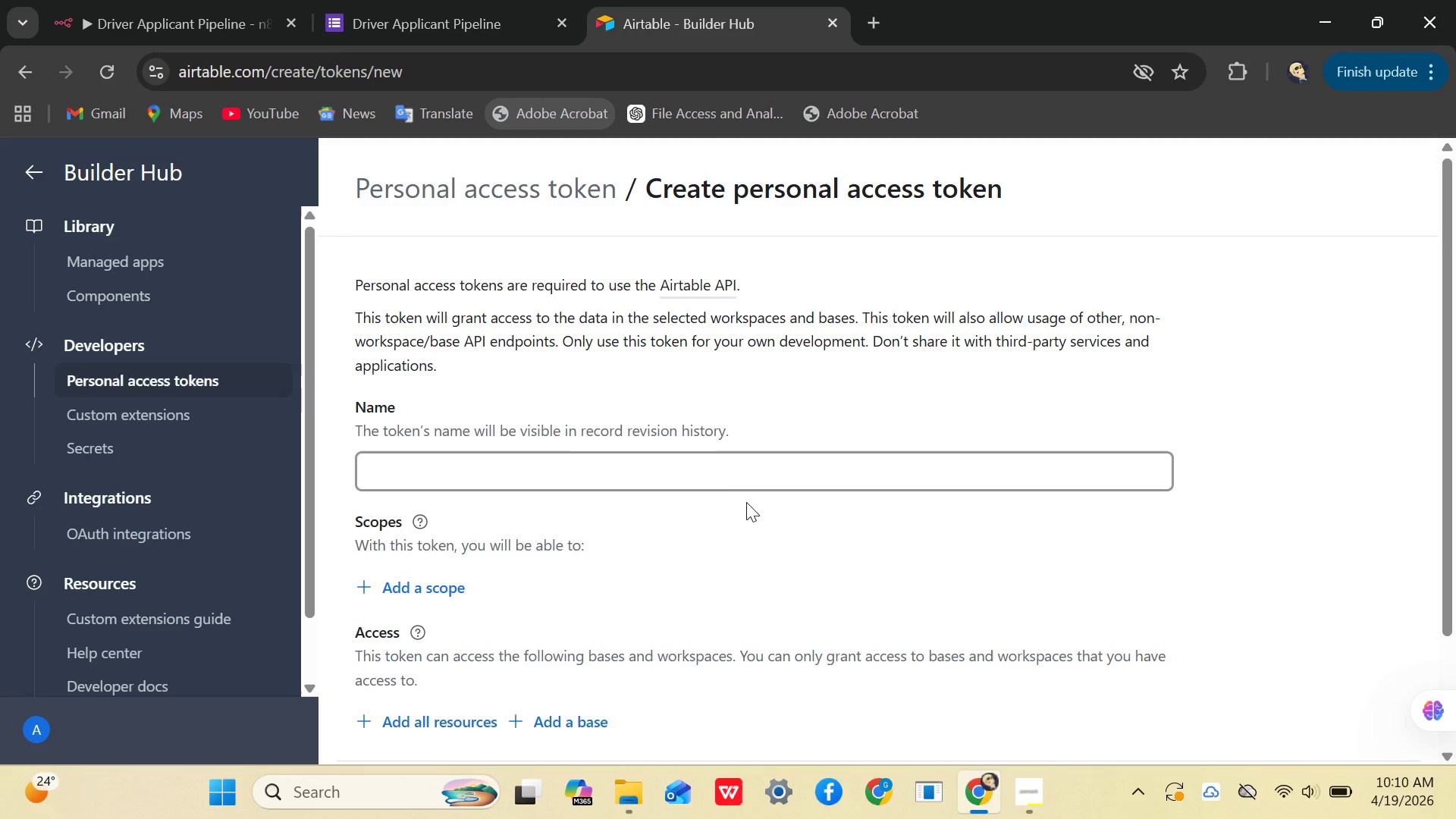 
left_click([666, 453])
 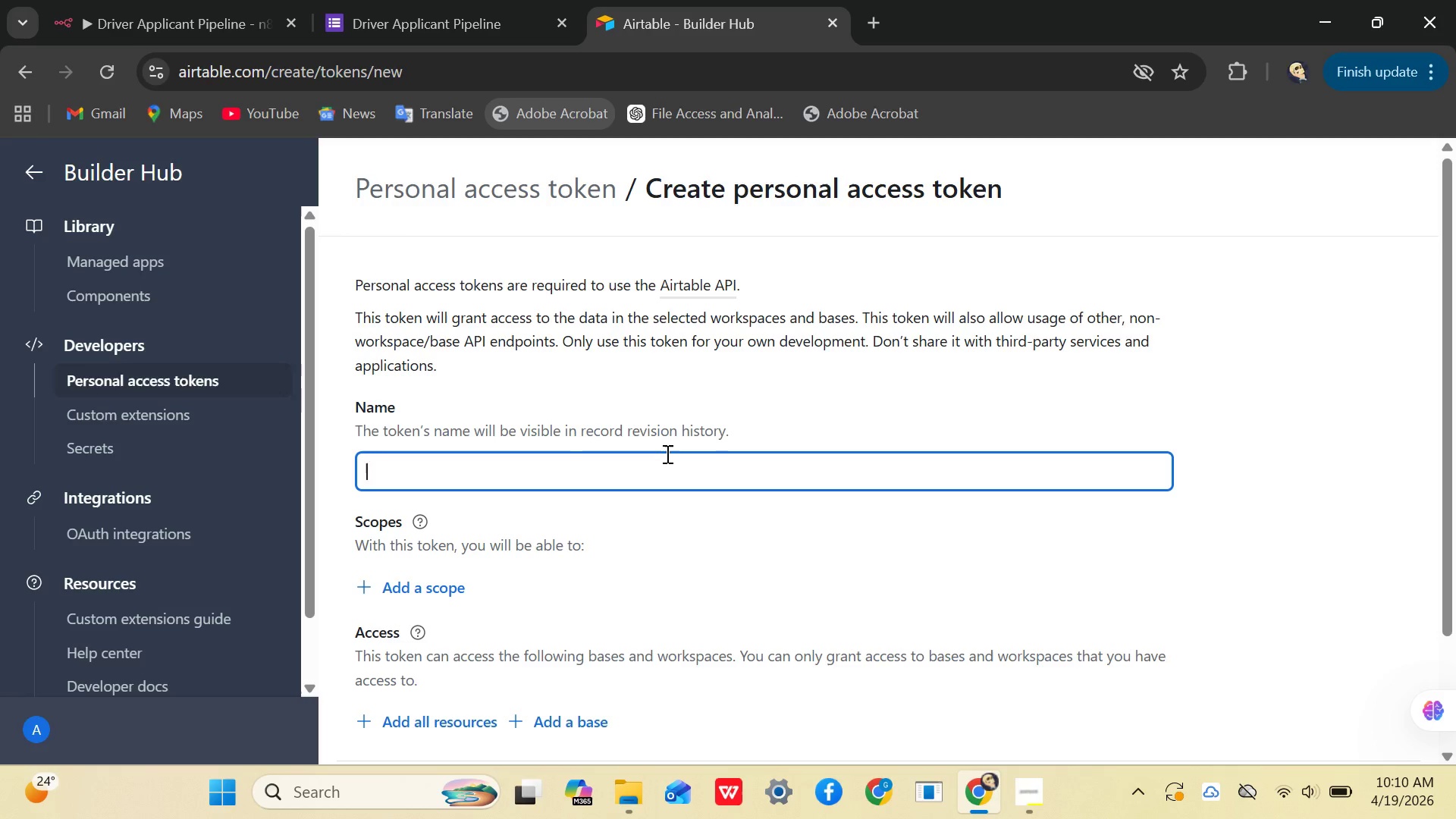 
type(Driver applicant Pipeline)
 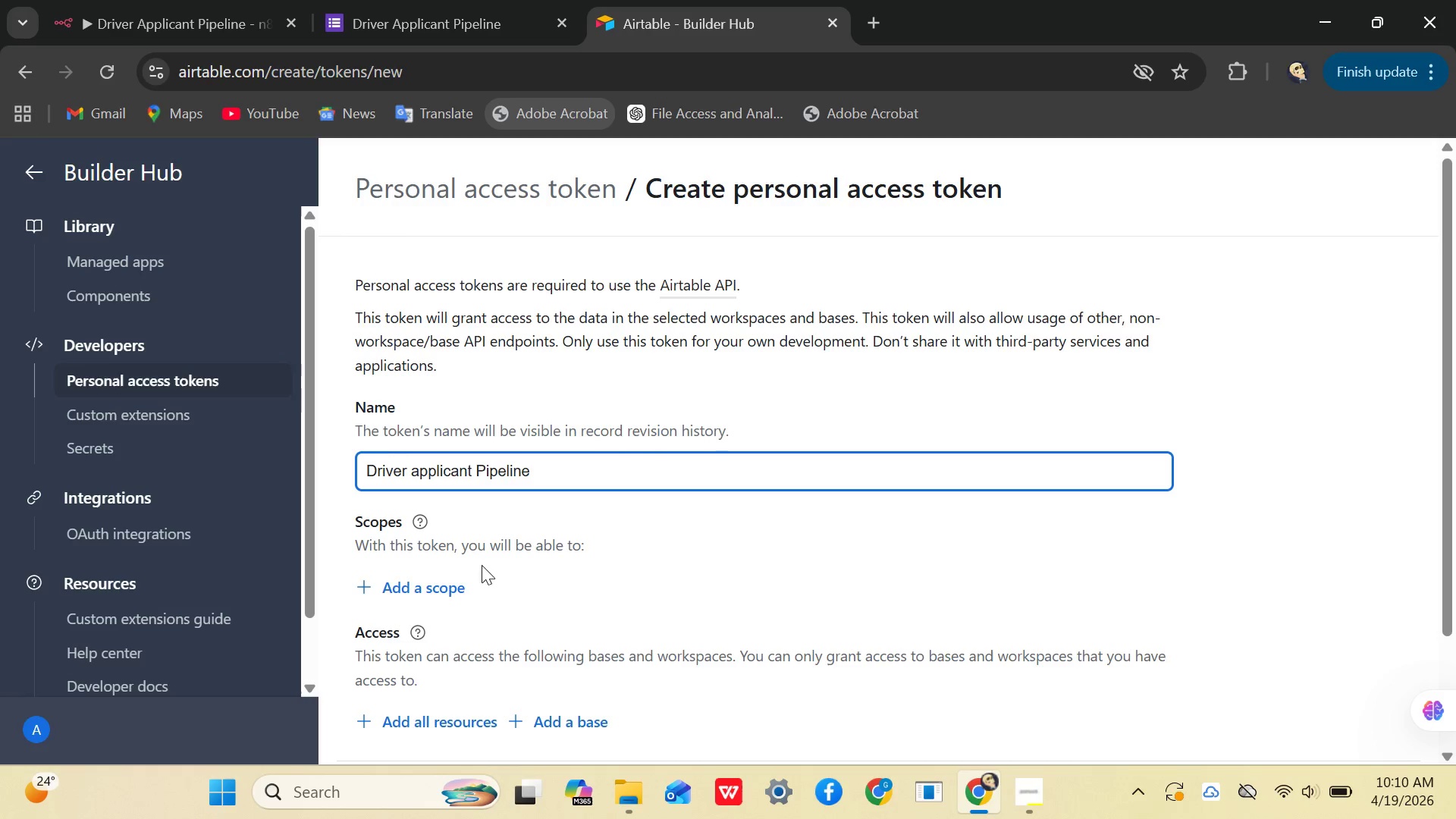 
left_click([436, 592])
 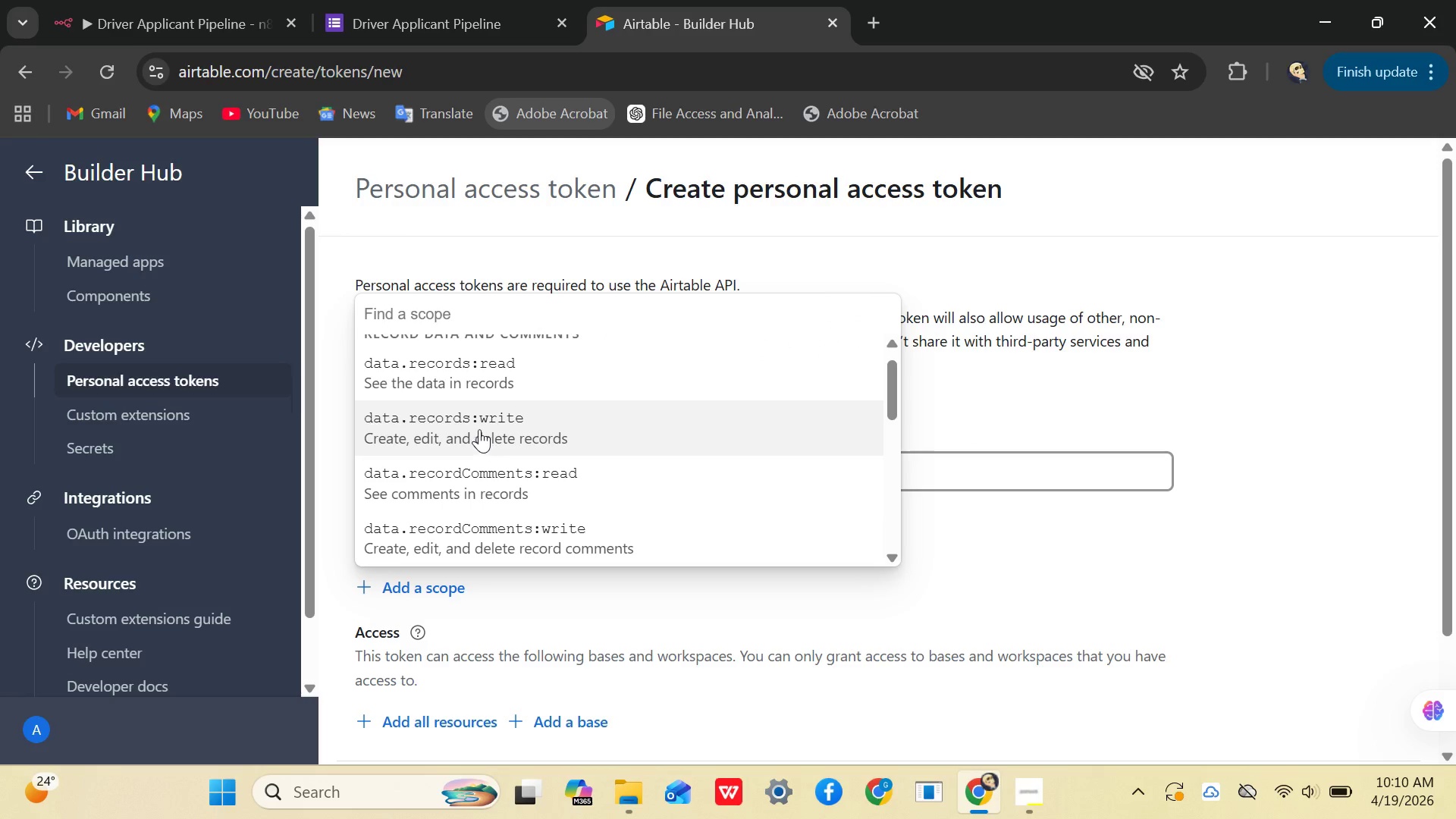 
scroll: coordinate [472, 428], scroll_direction: up, amount: 3.0
 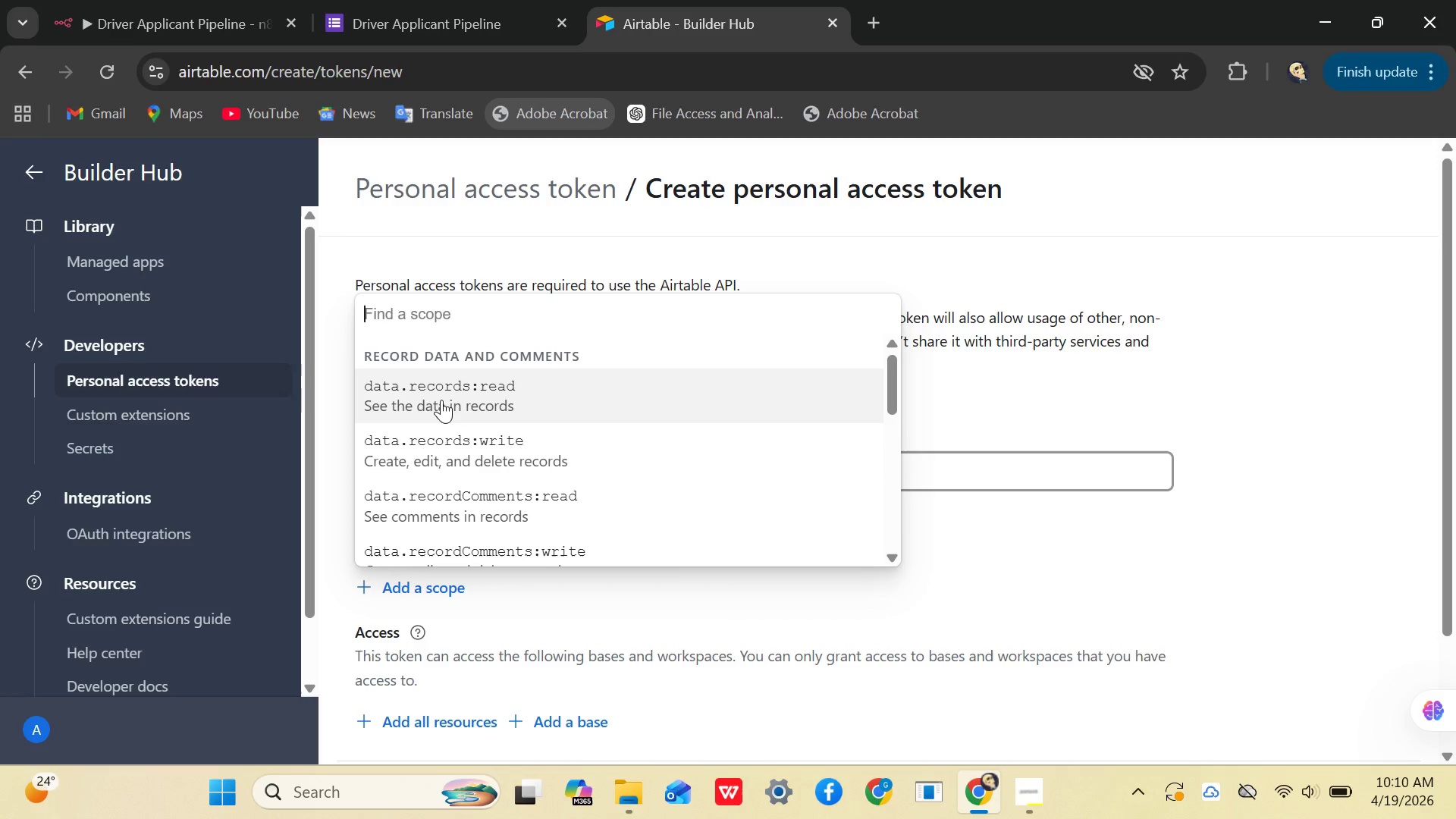 
left_click([438, 397])
 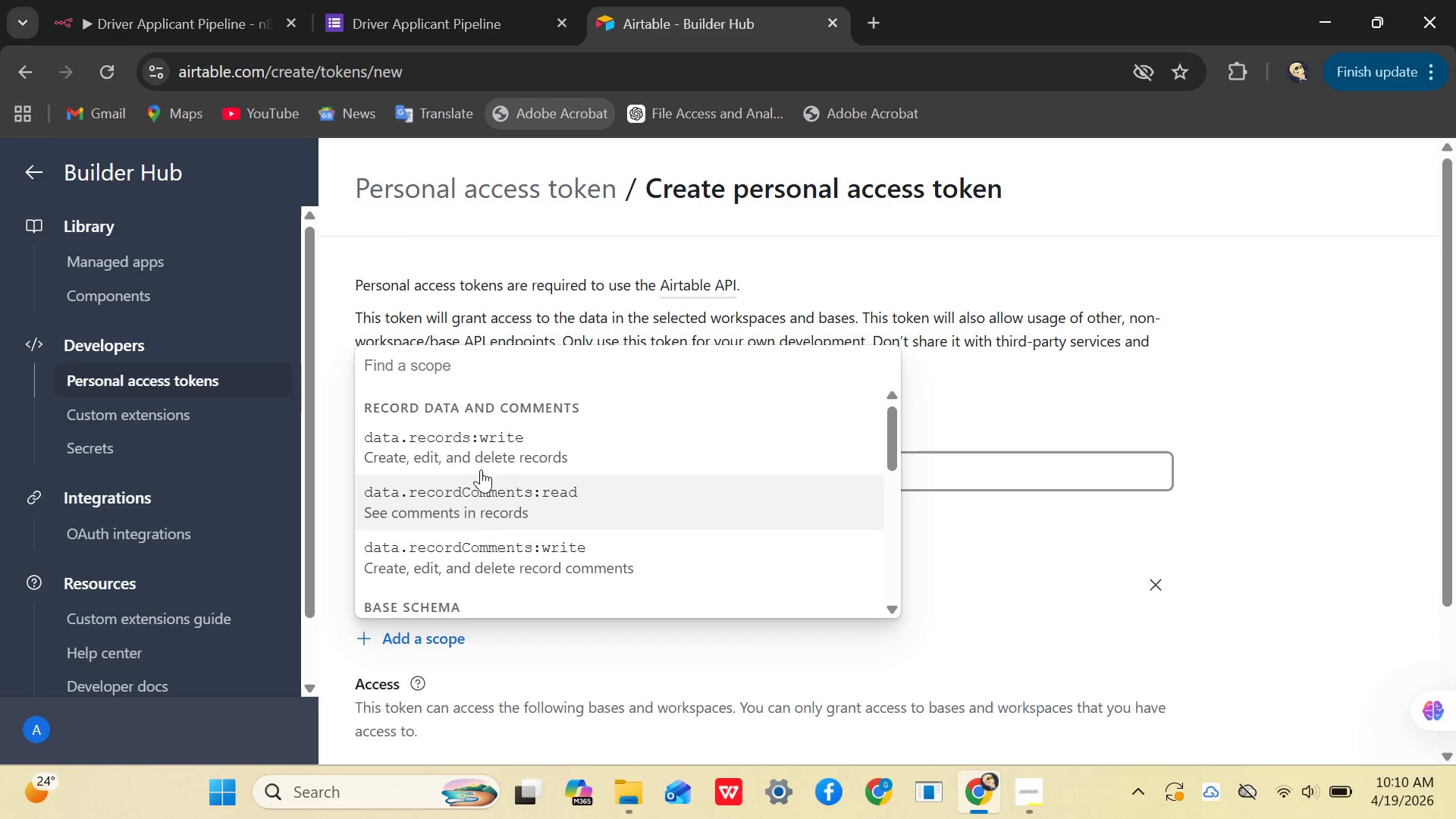 
left_click([470, 464])
 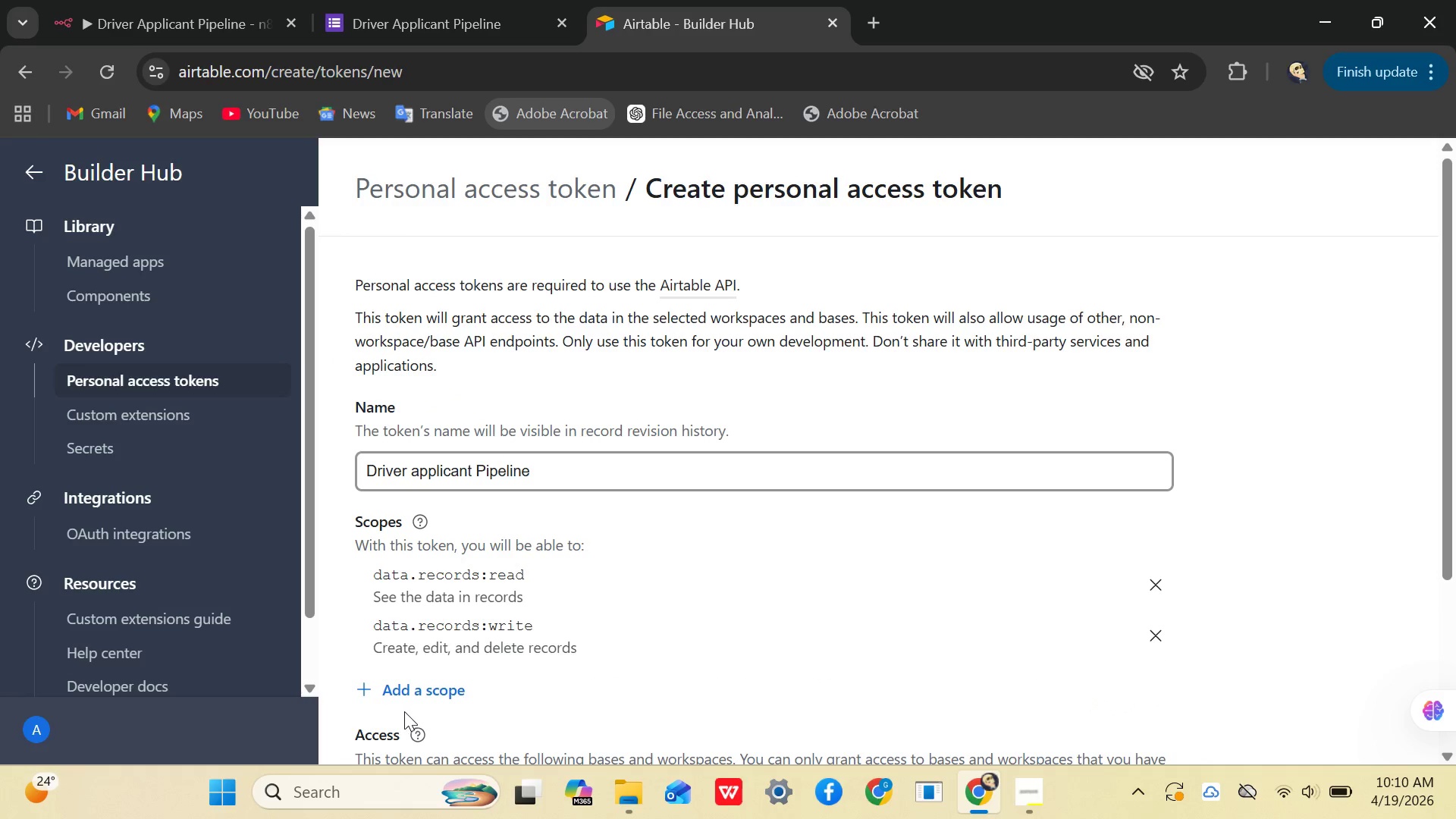 
left_click([401, 690])
 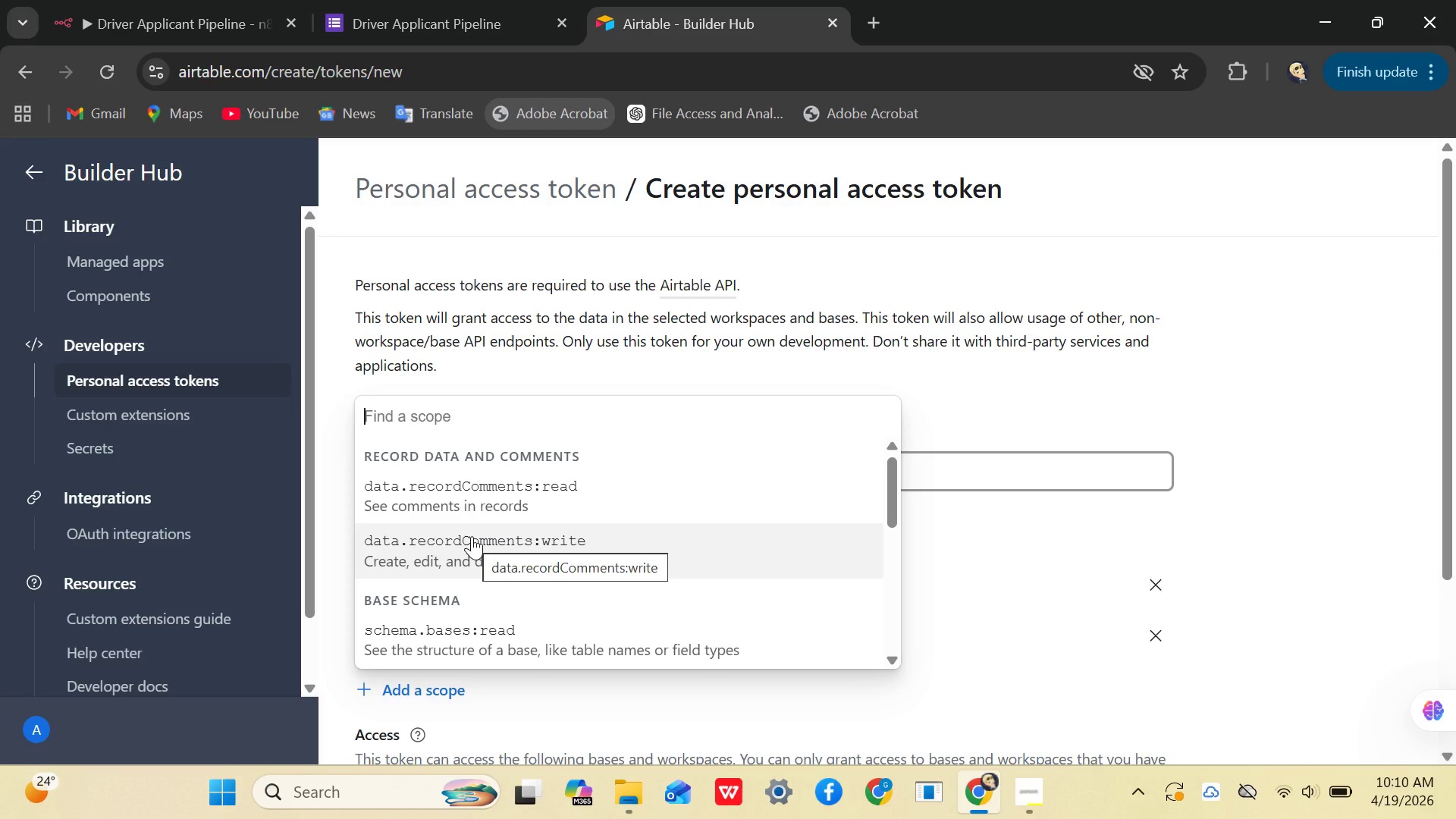 
wait(7.61)
 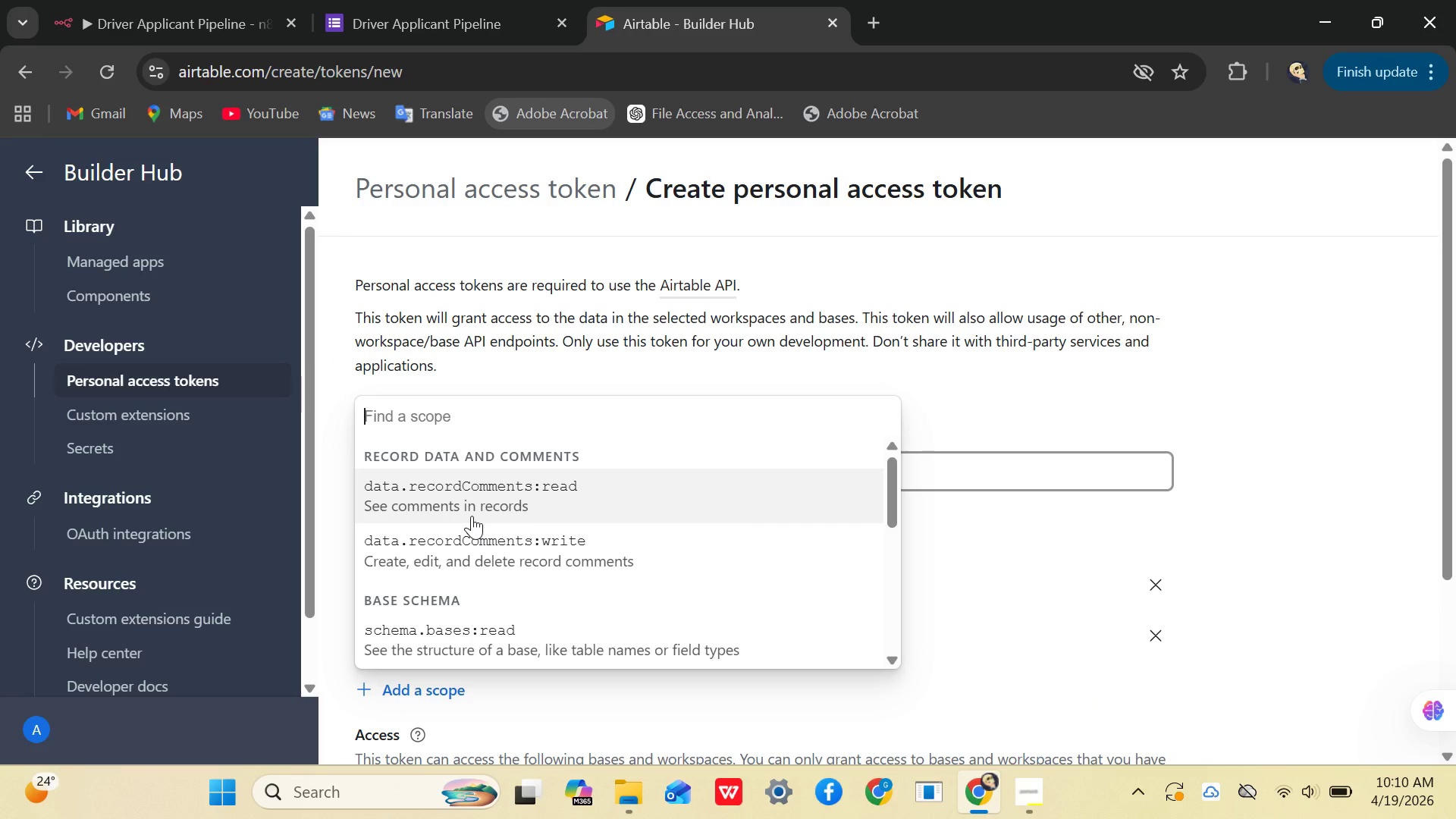 
left_click([469, 627])
 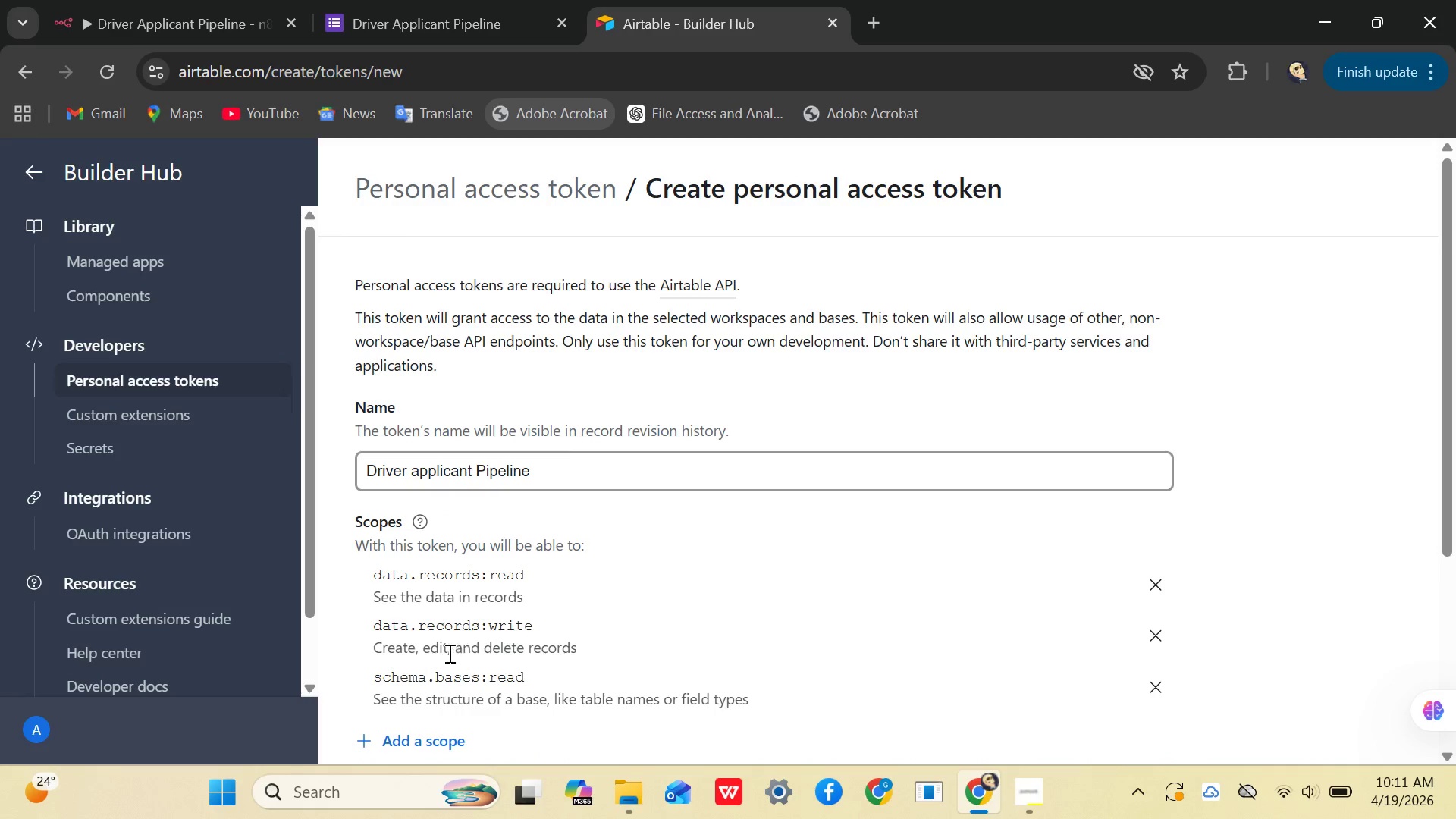 
scroll: coordinate [522, 588], scroll_direction: down, amount: 4.0
 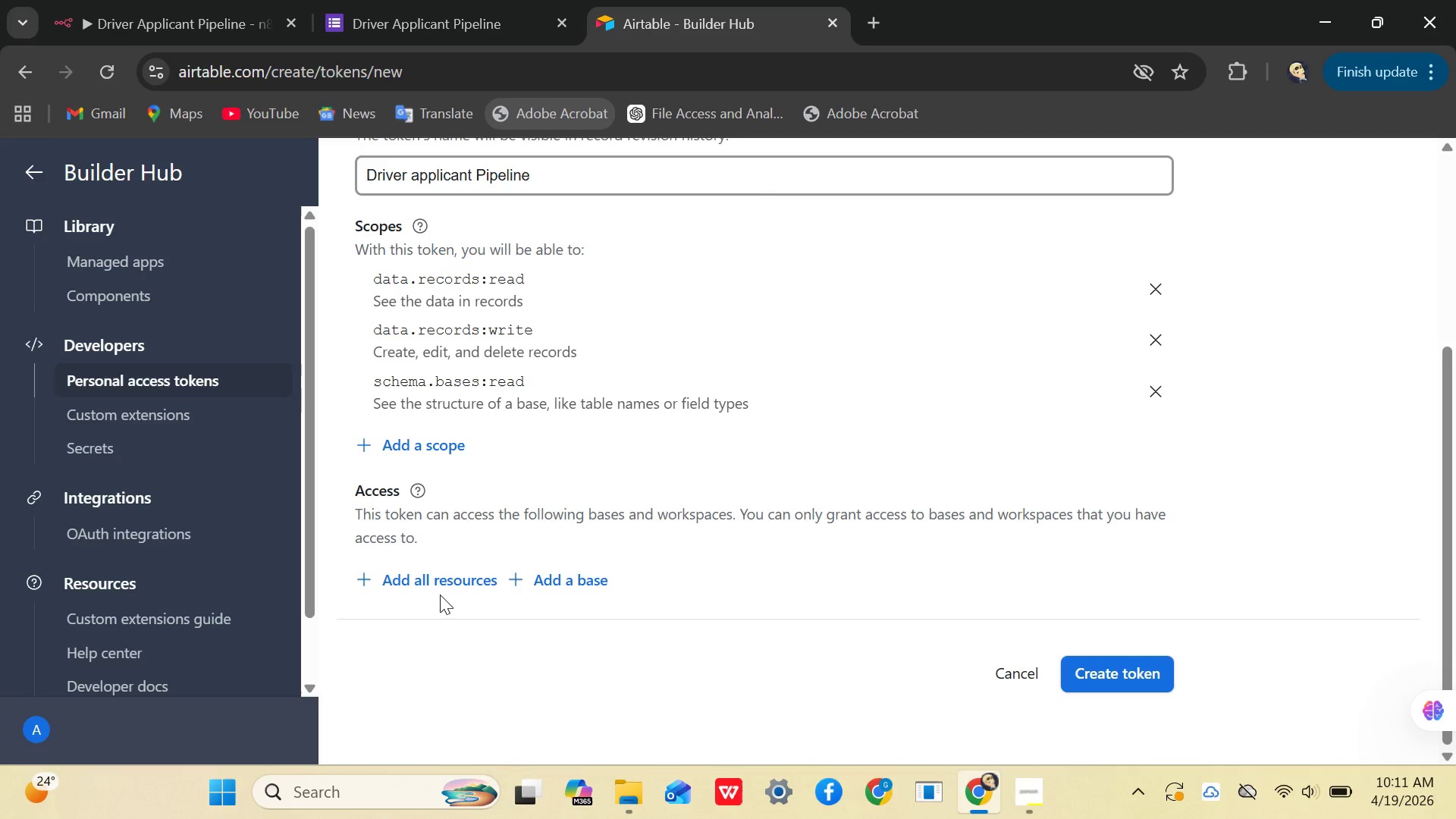 
left_click([432, 582])
 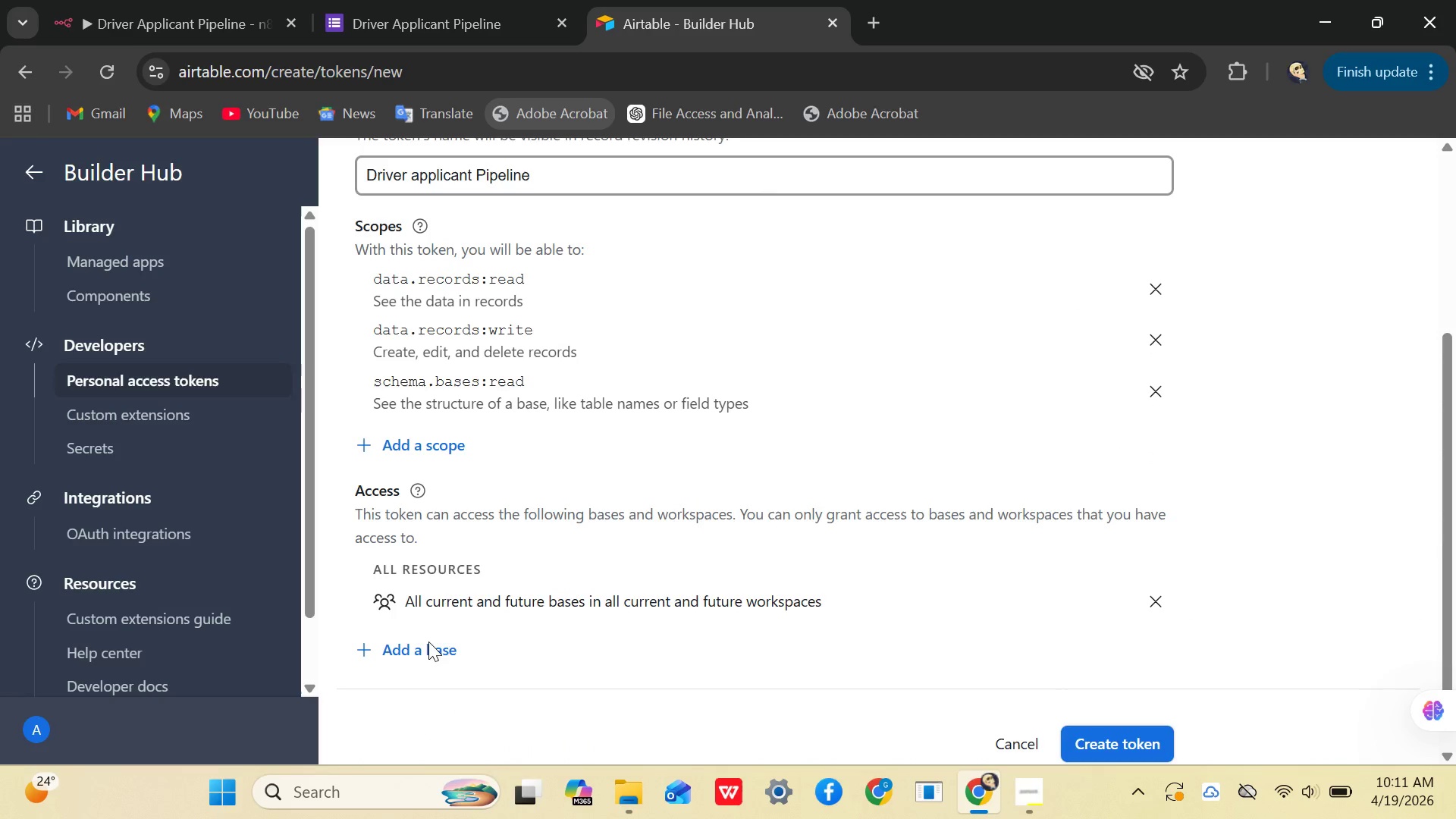 
left_click([423, 643])
 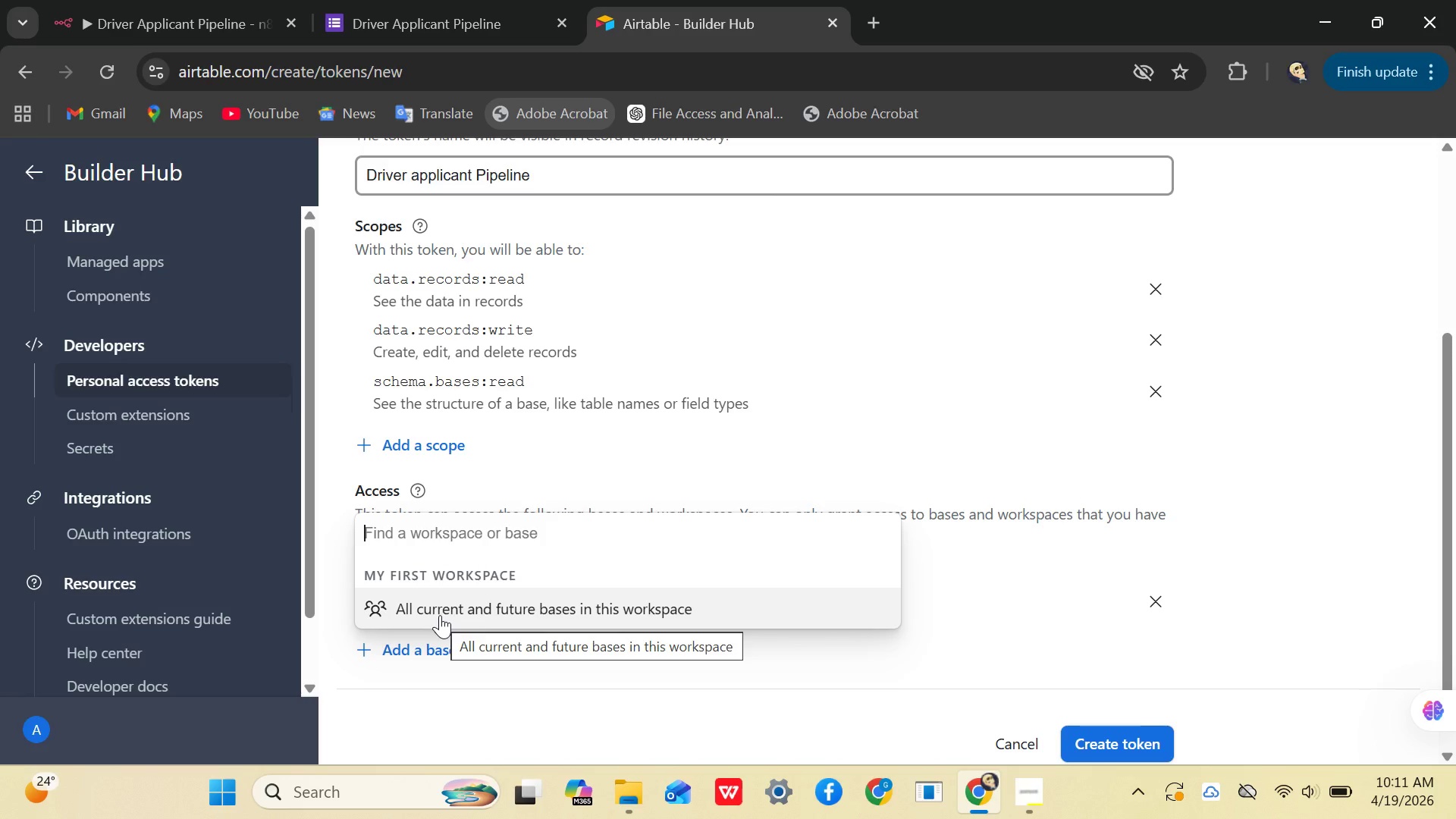 
left_click([440, 615])
 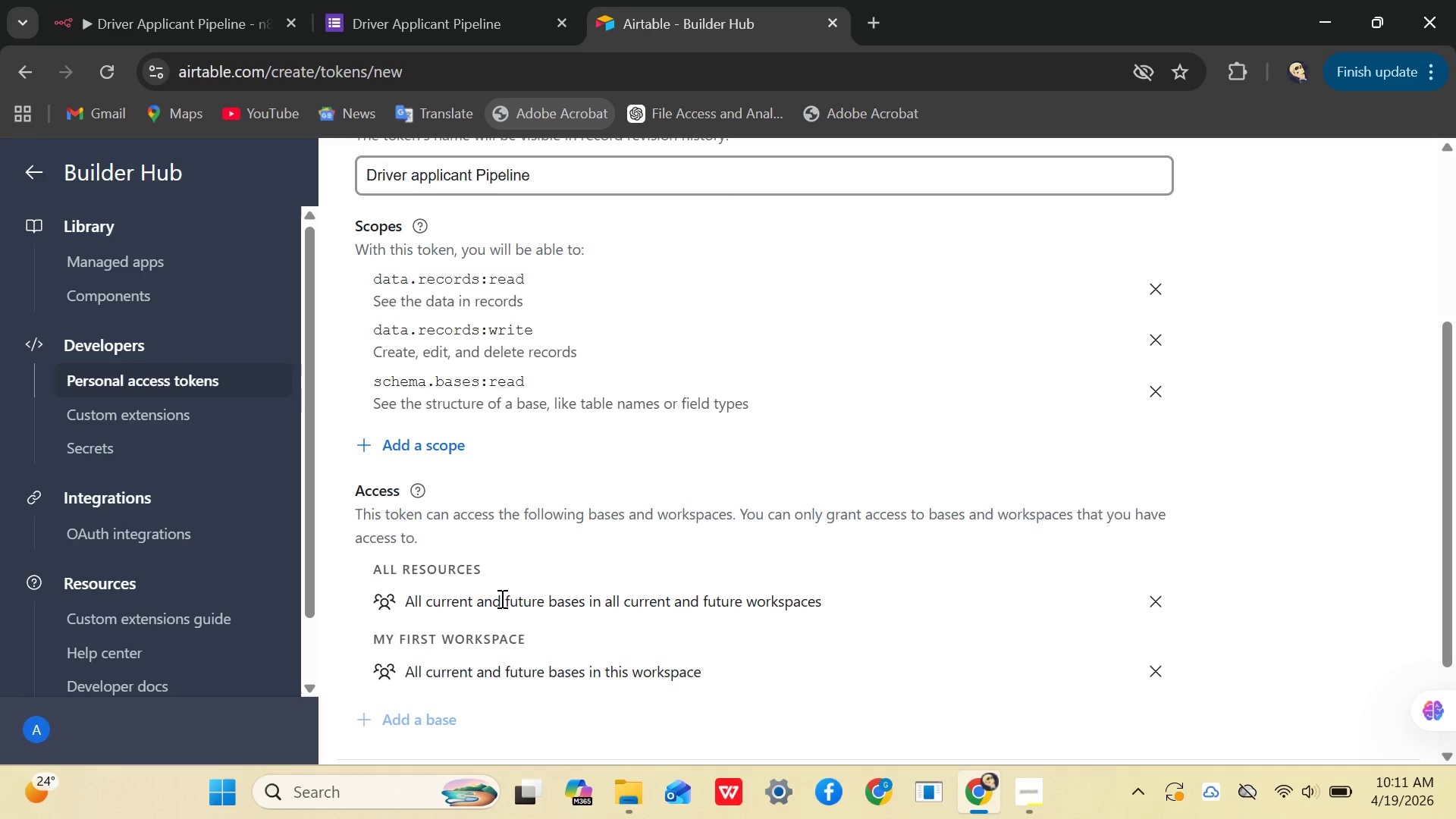 
scroll: coordinate [509, 580], scroll_direction: down, amount: 3.0
 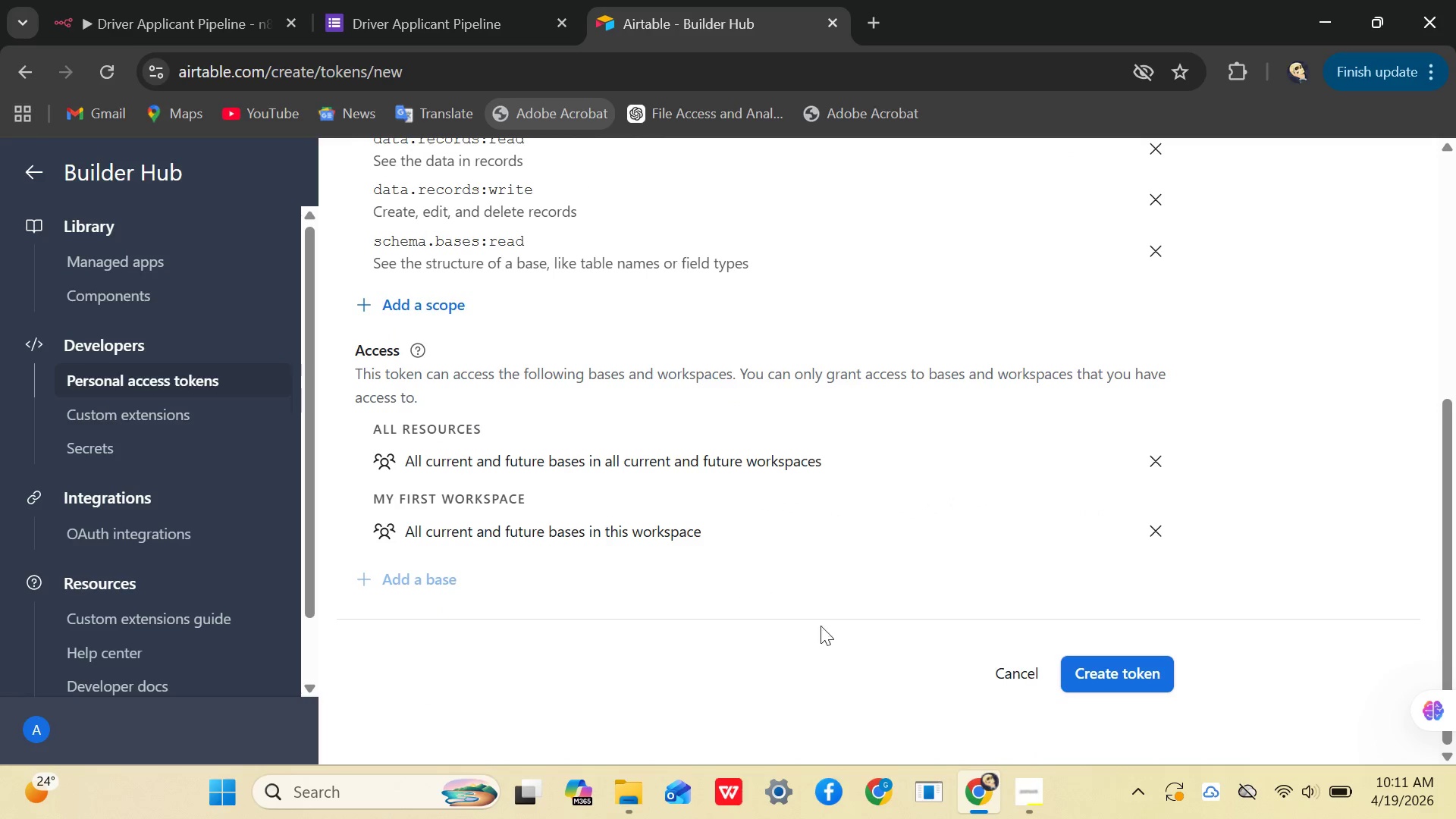 
left_click([1077, 673])
 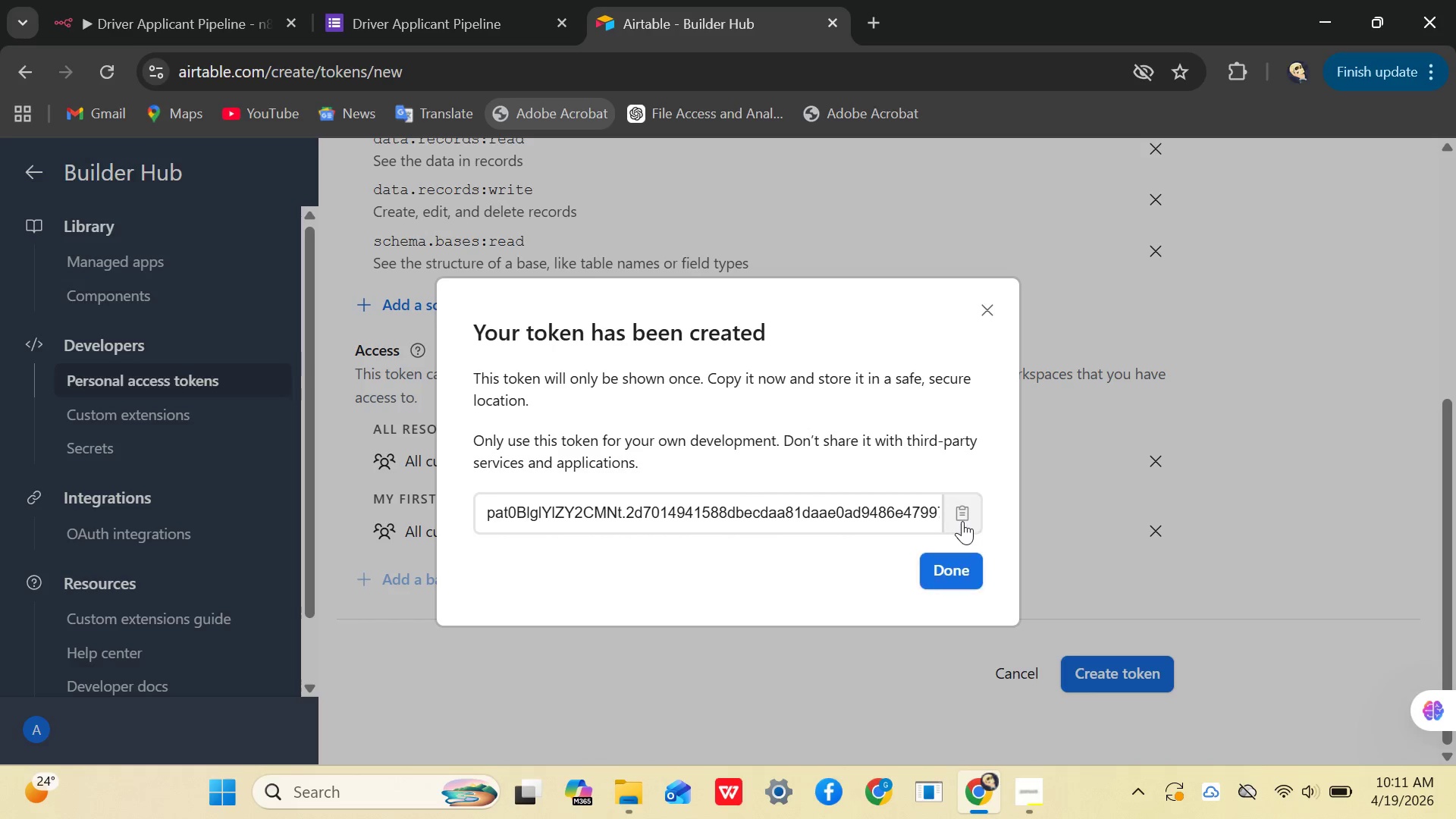 
double_click([962, 521])
 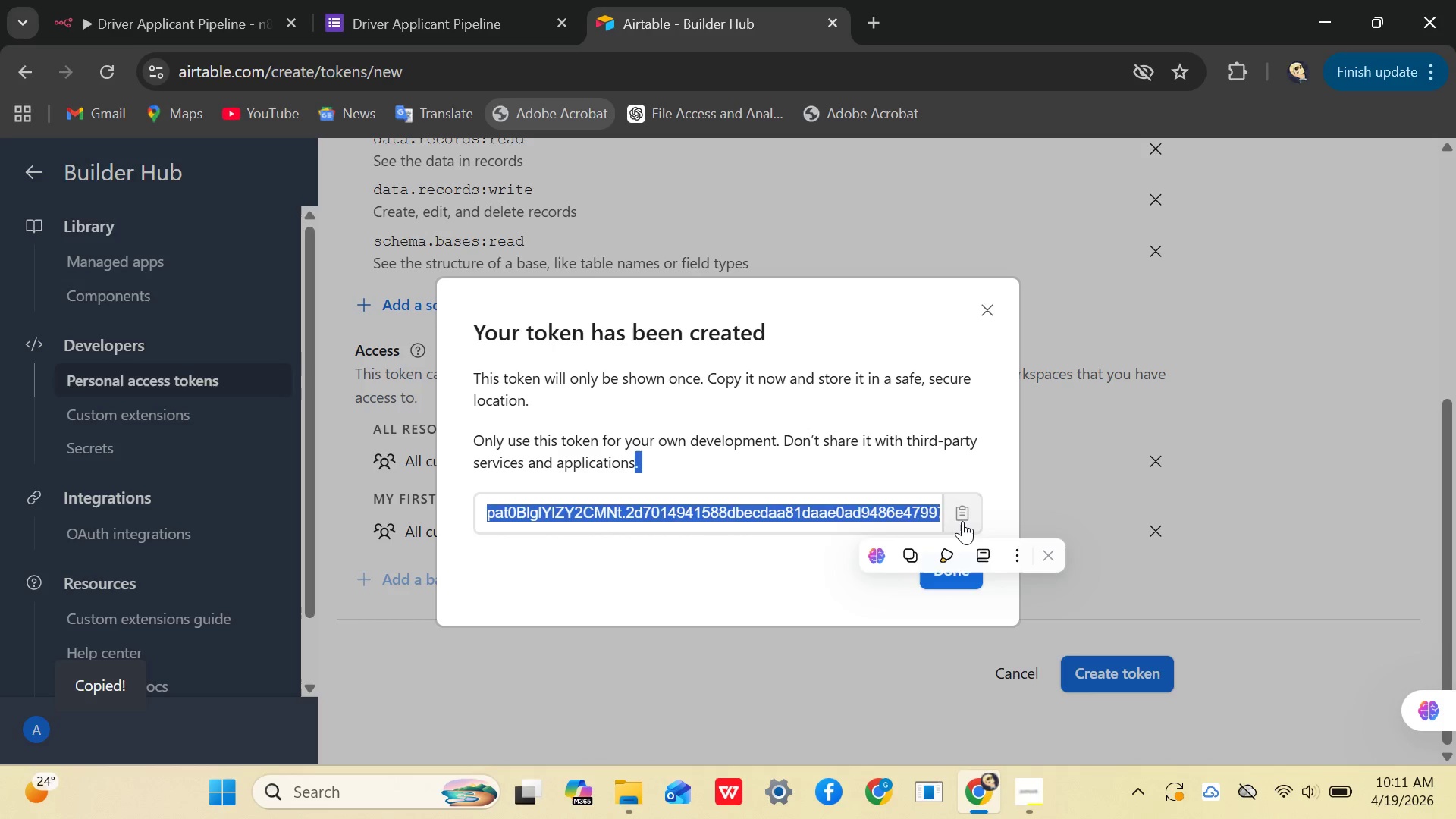 
triple_click([962, 521])
 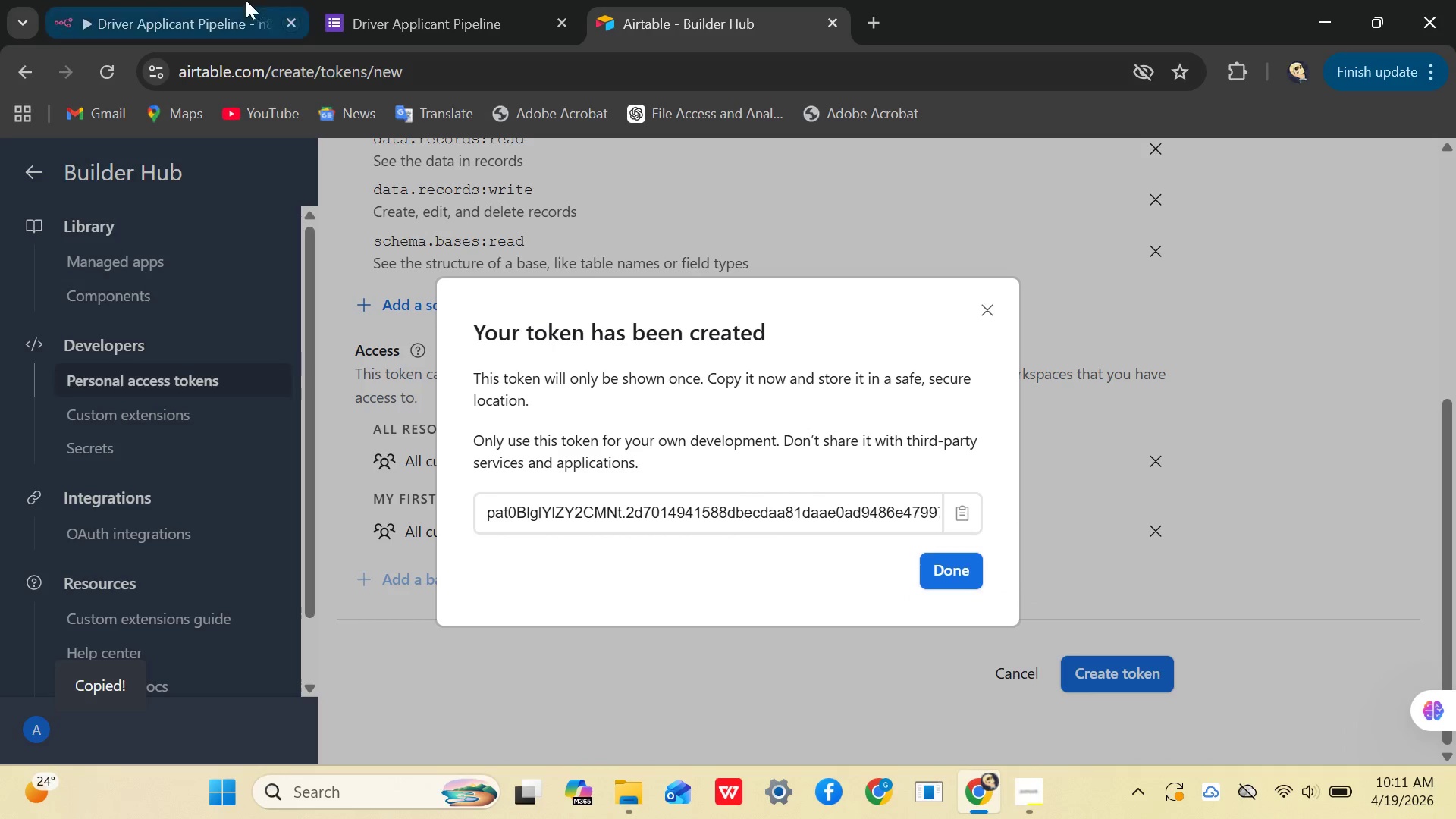 
left_click([174, 8])
 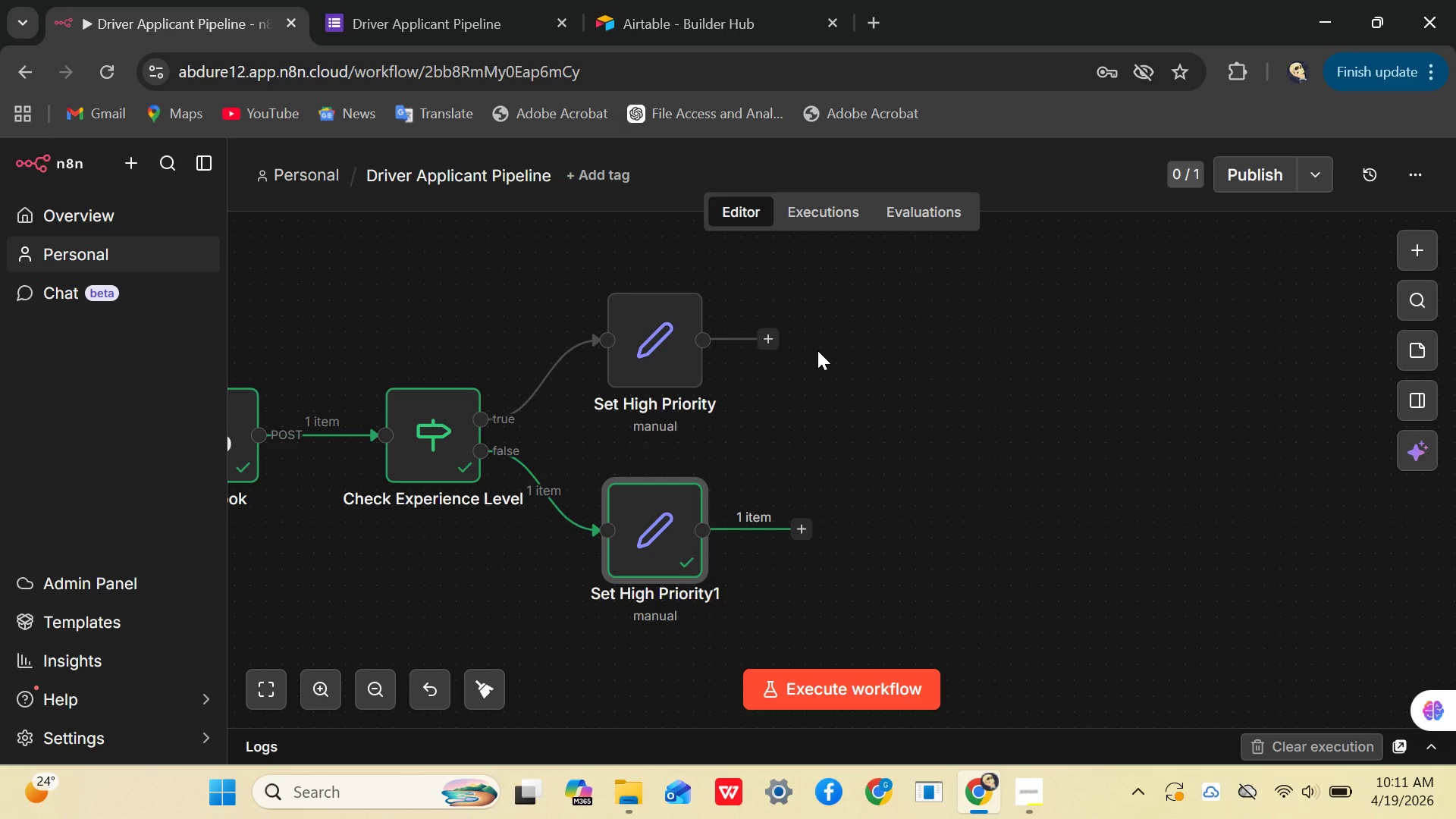 
wait(8.08)
 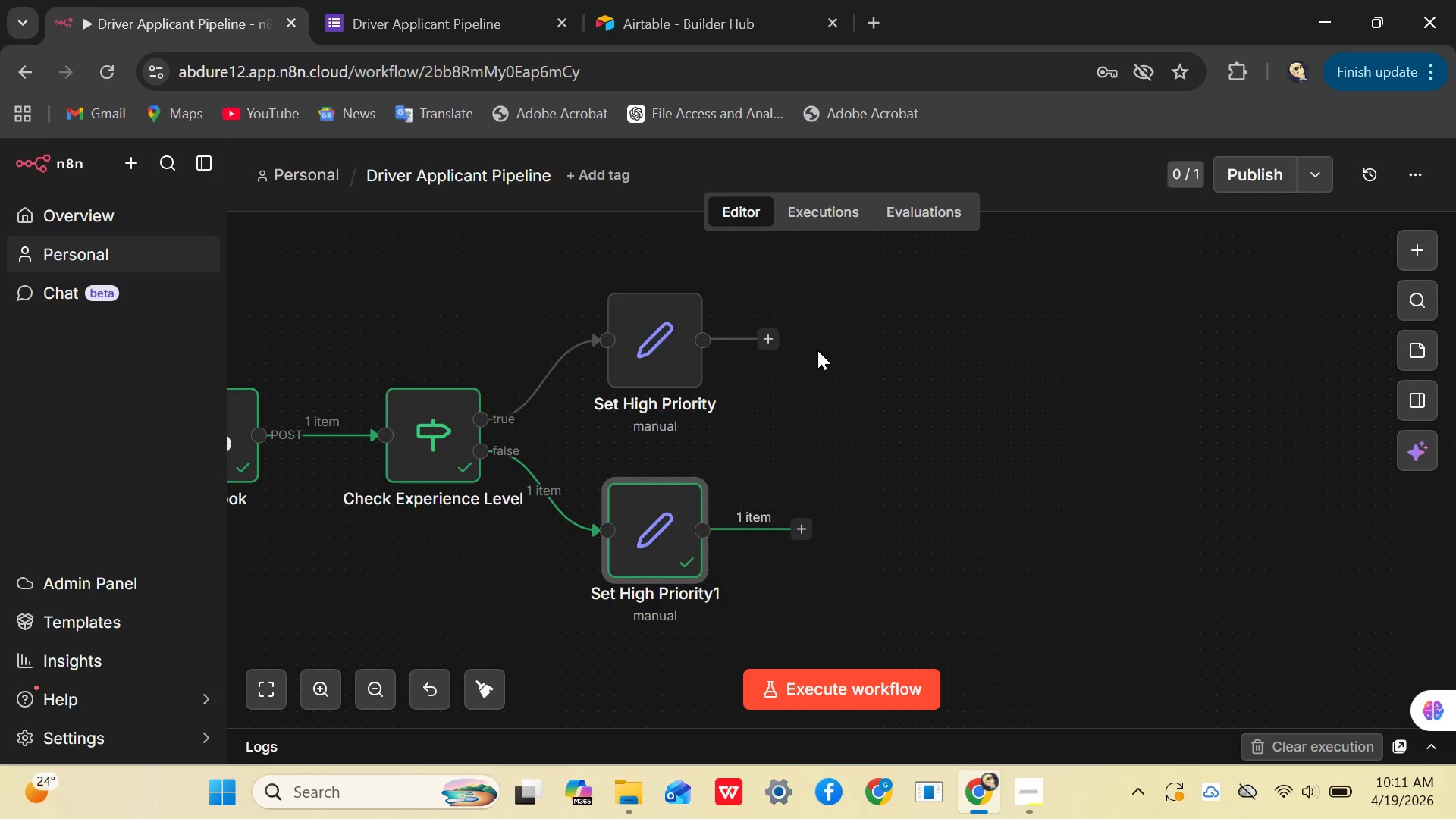 
left_click([1404, 251])
 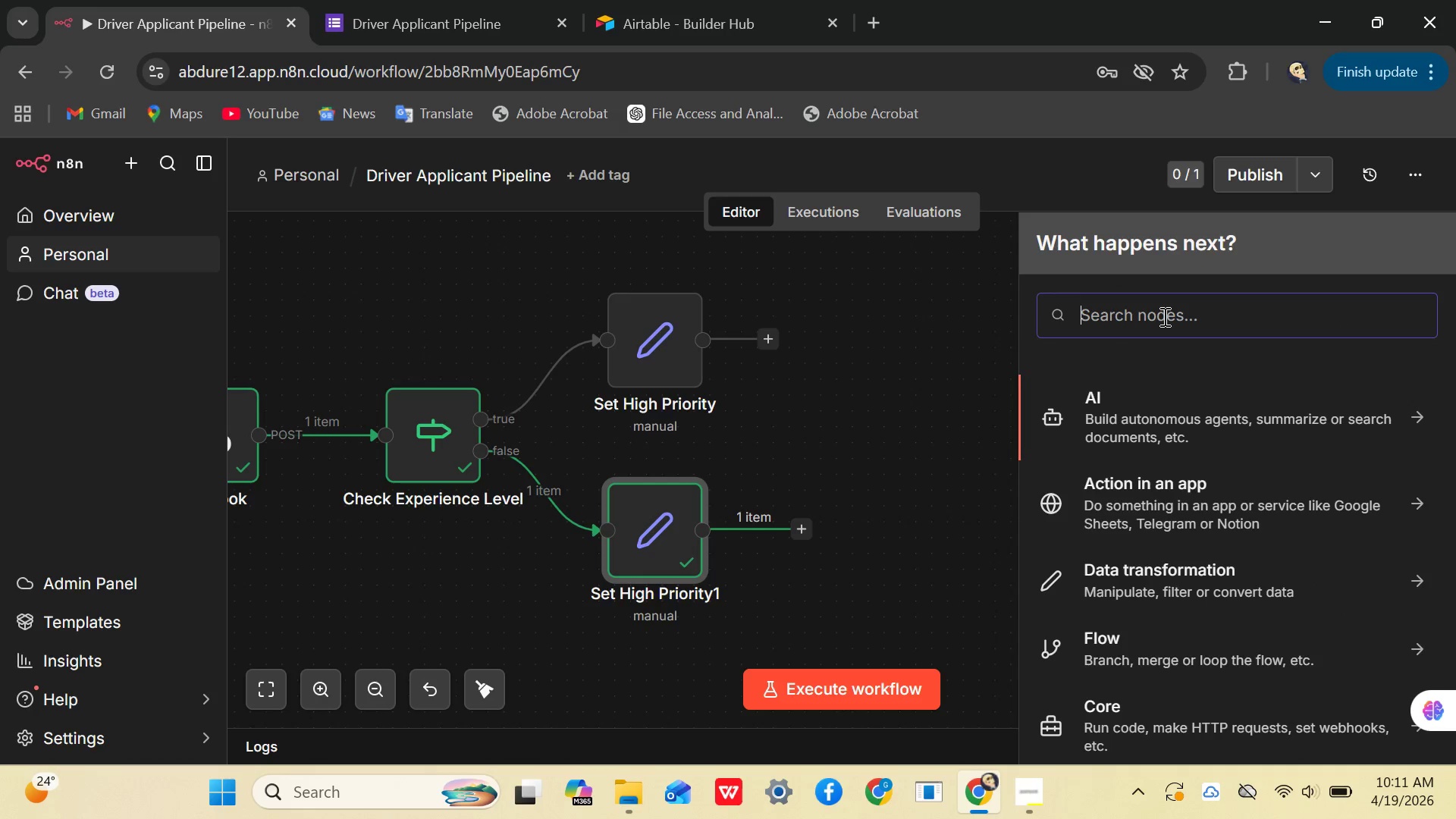 
type(airt)
 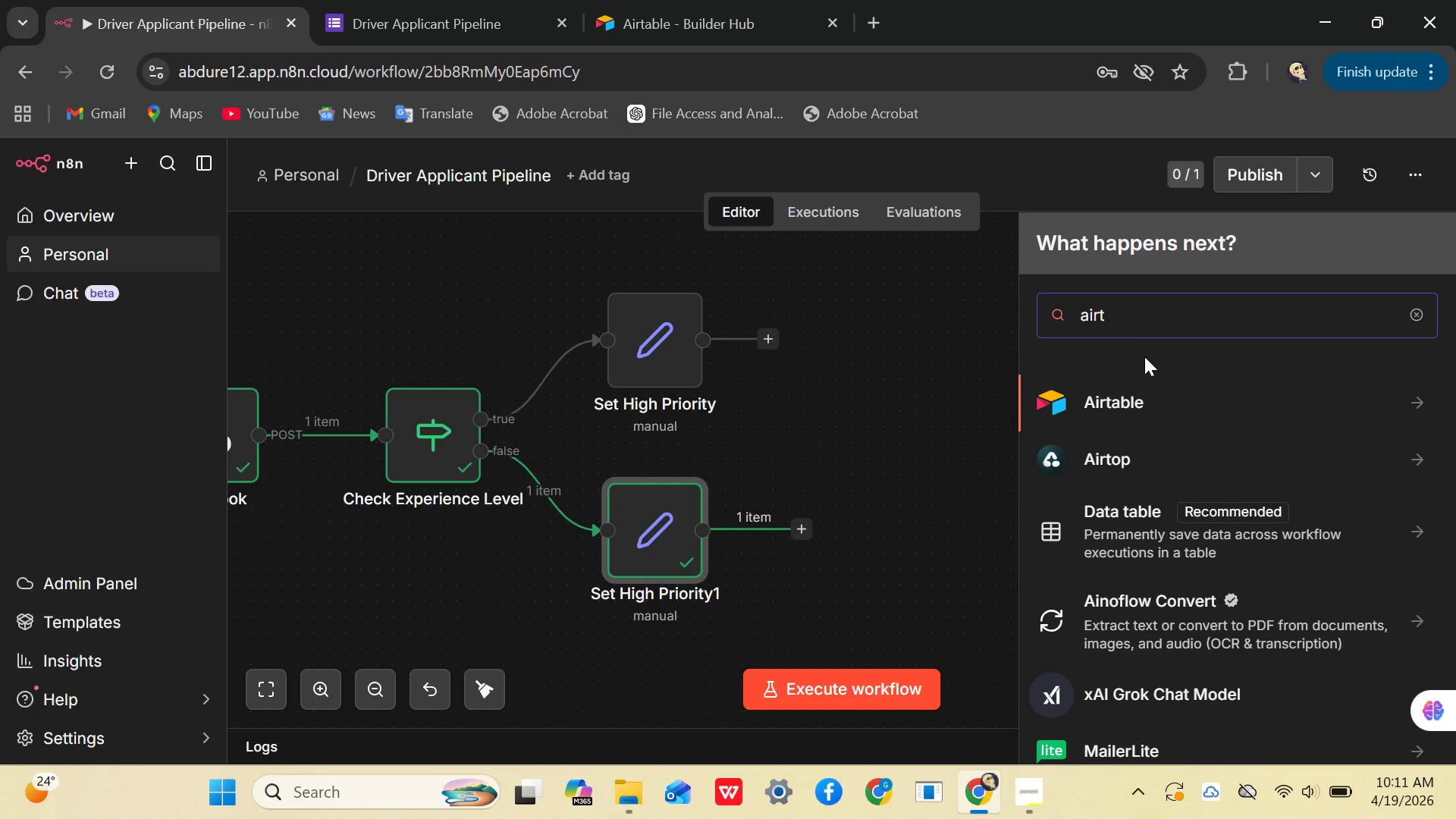 
left_click([1124, 394])
 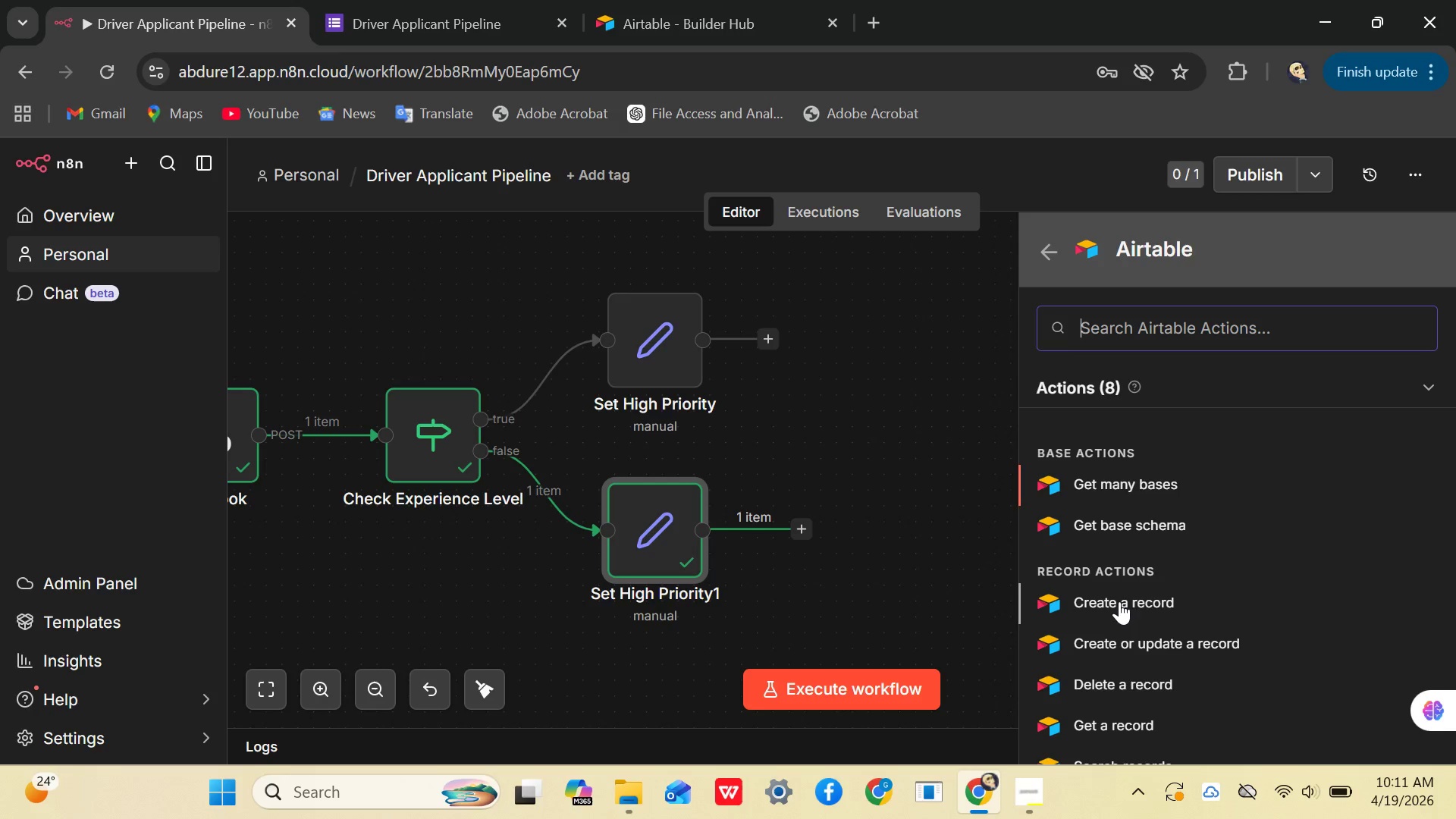 
wait(11.61)
 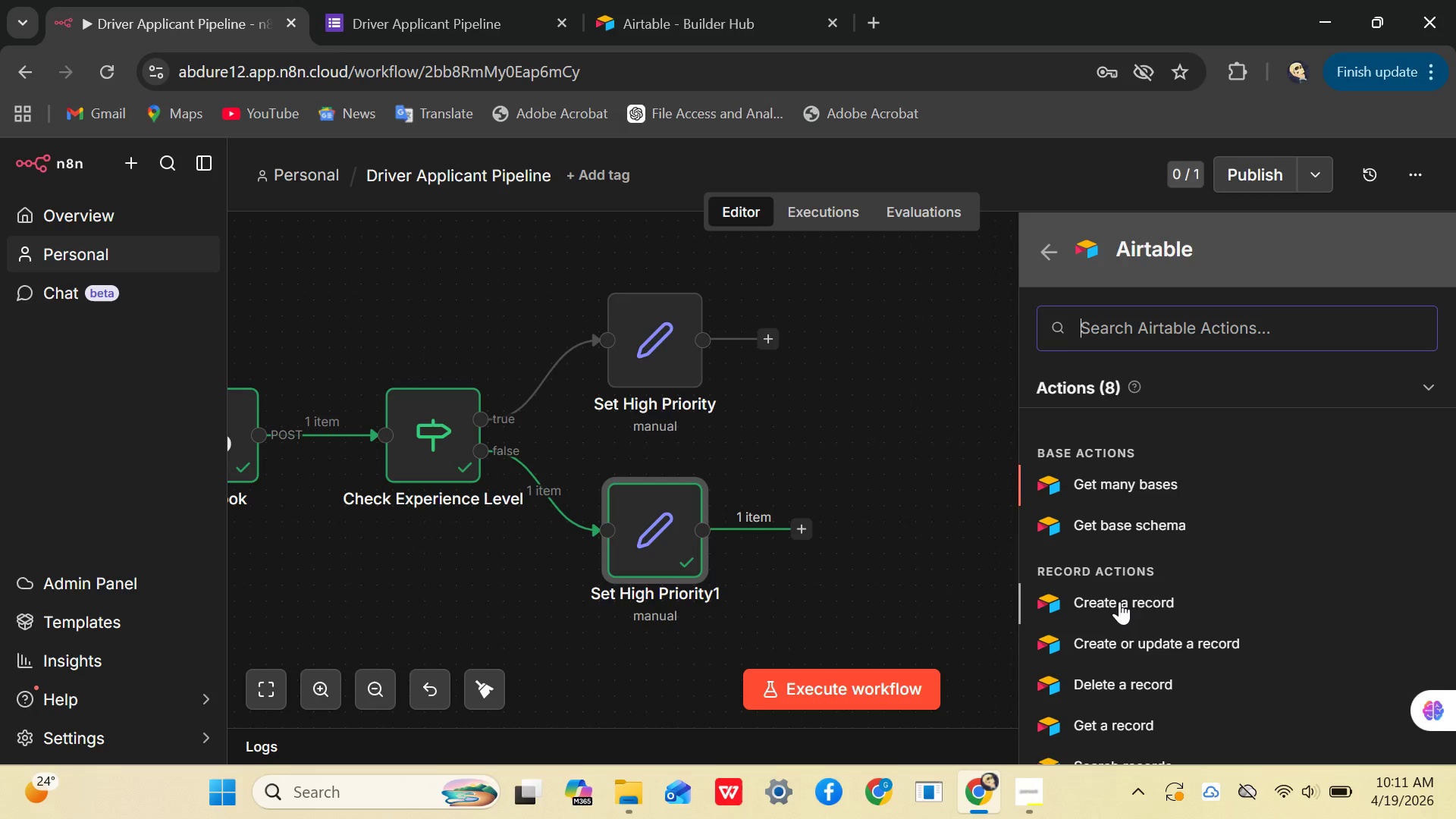 
left_click([801, 318])
 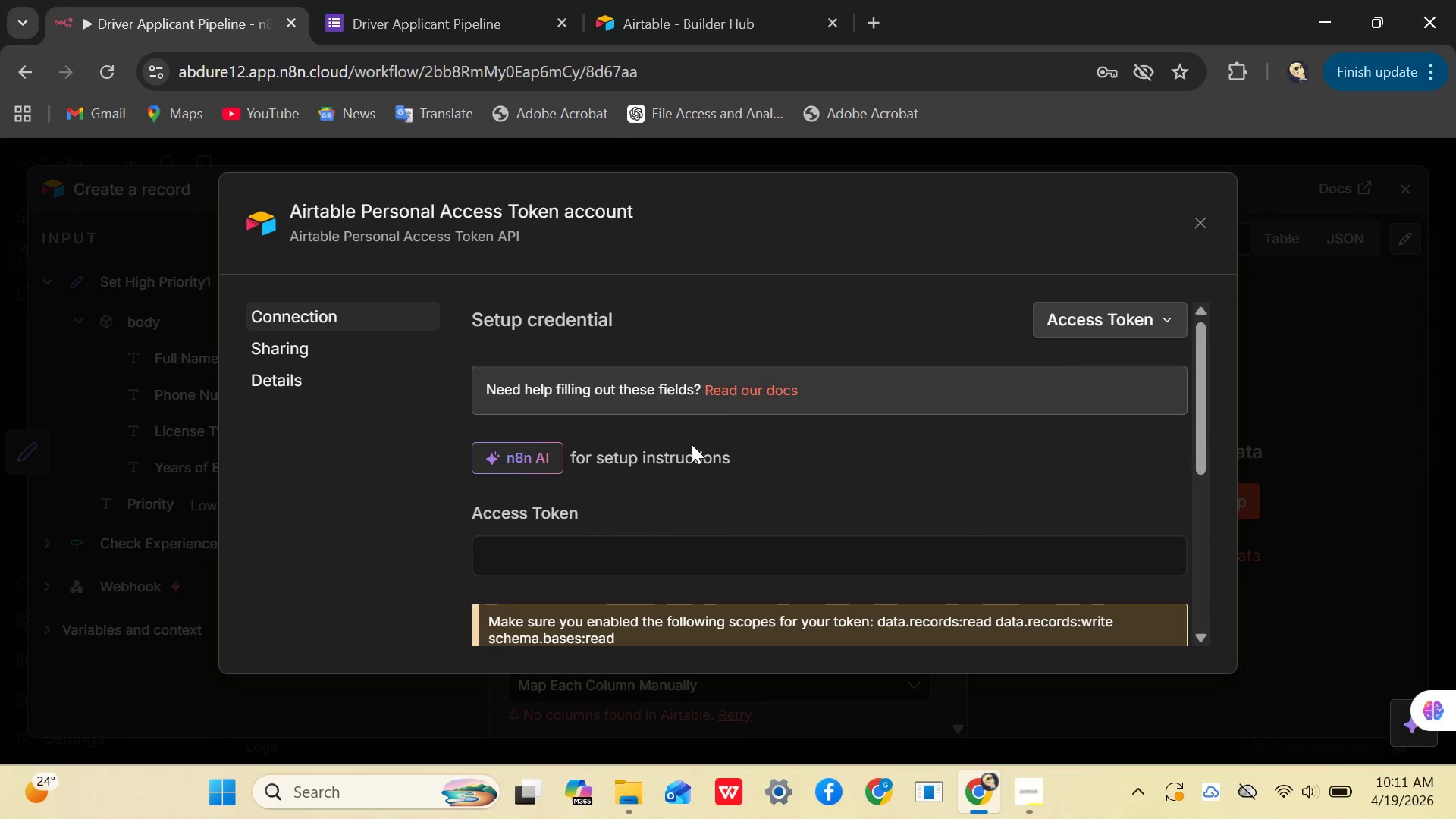 
left_click([630, 567])
 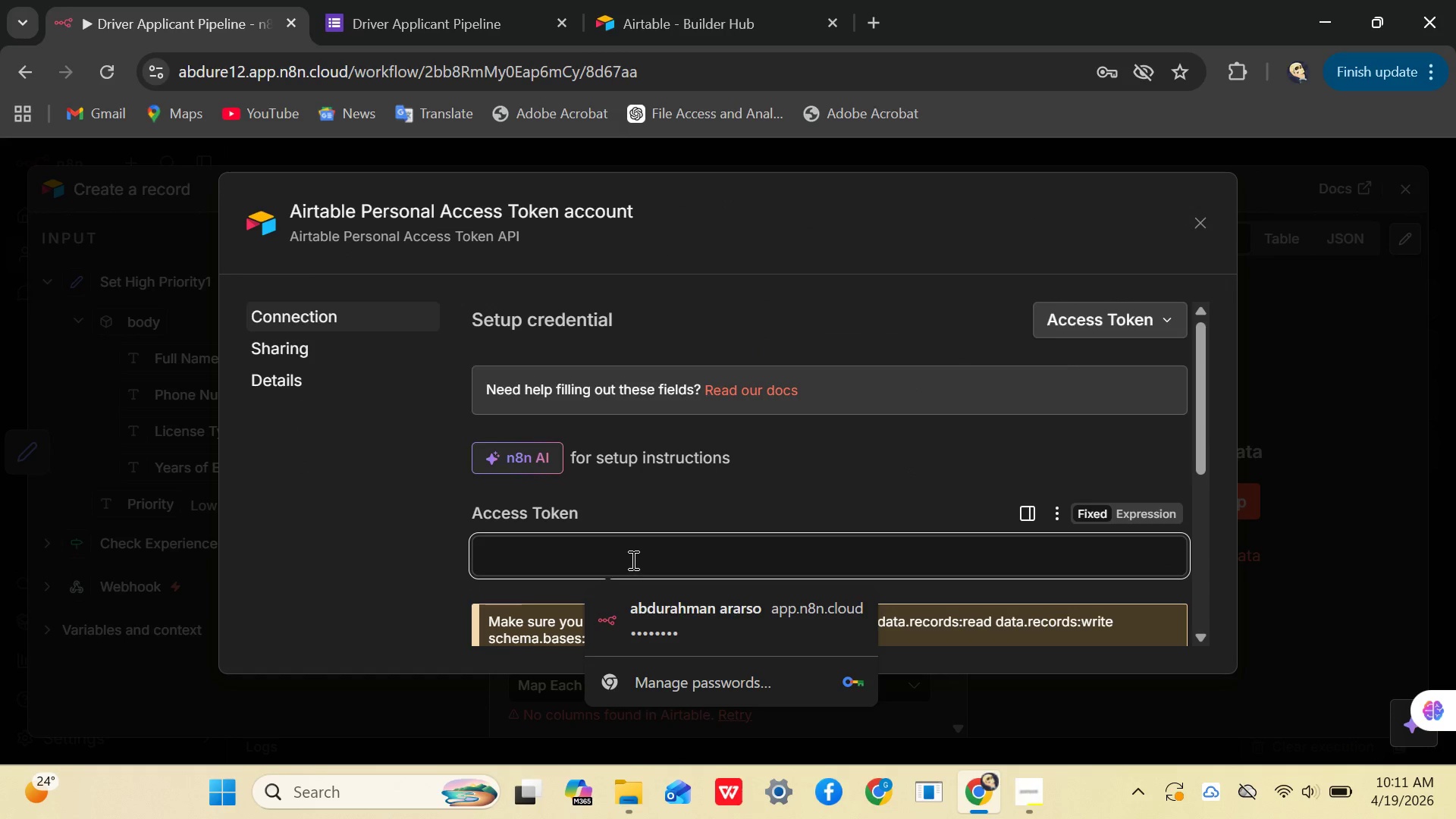 
key(Control+V)
 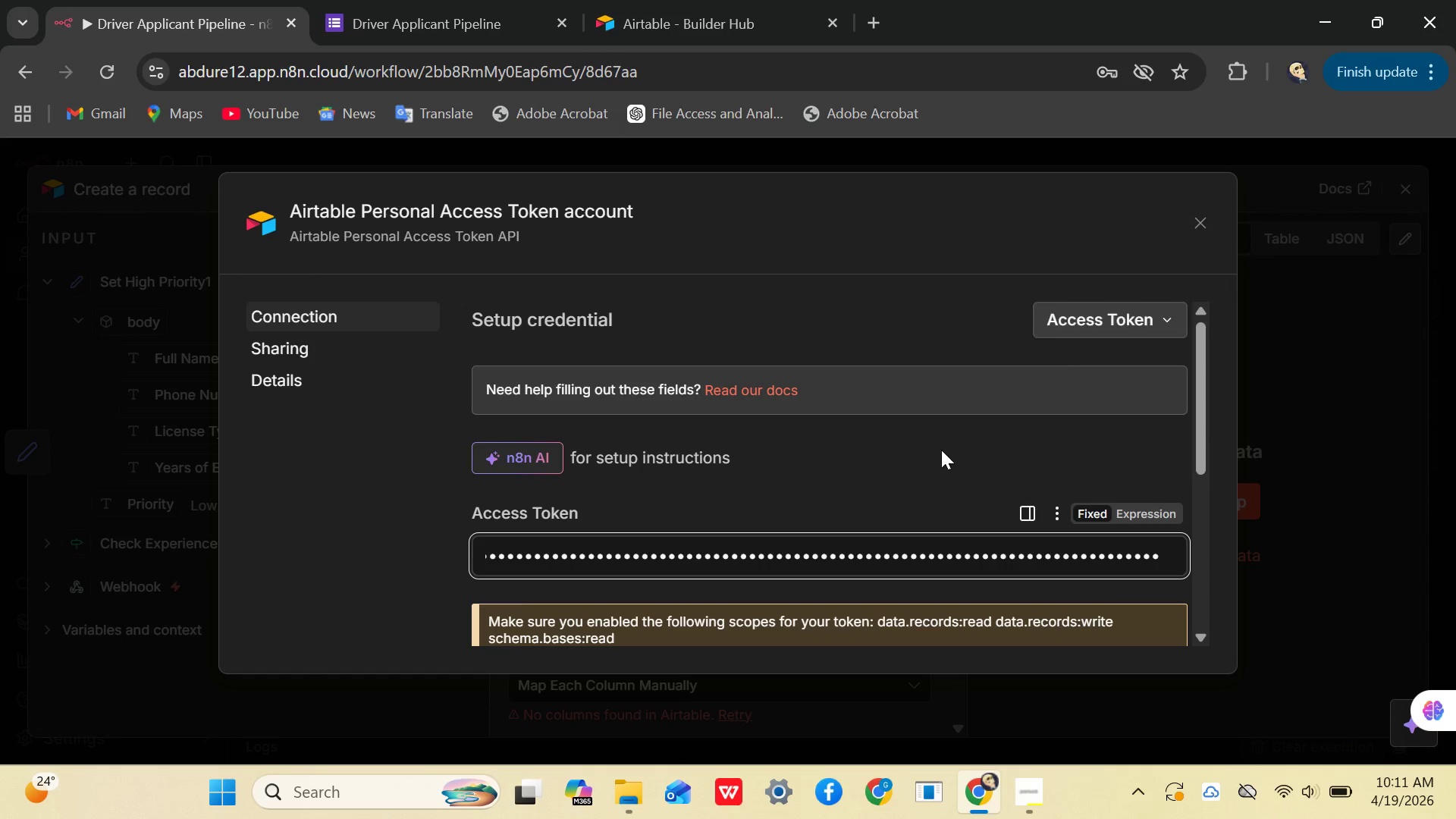 
scroll: coordinate [583, 462], scroll_direction: down, amount: 4.0
 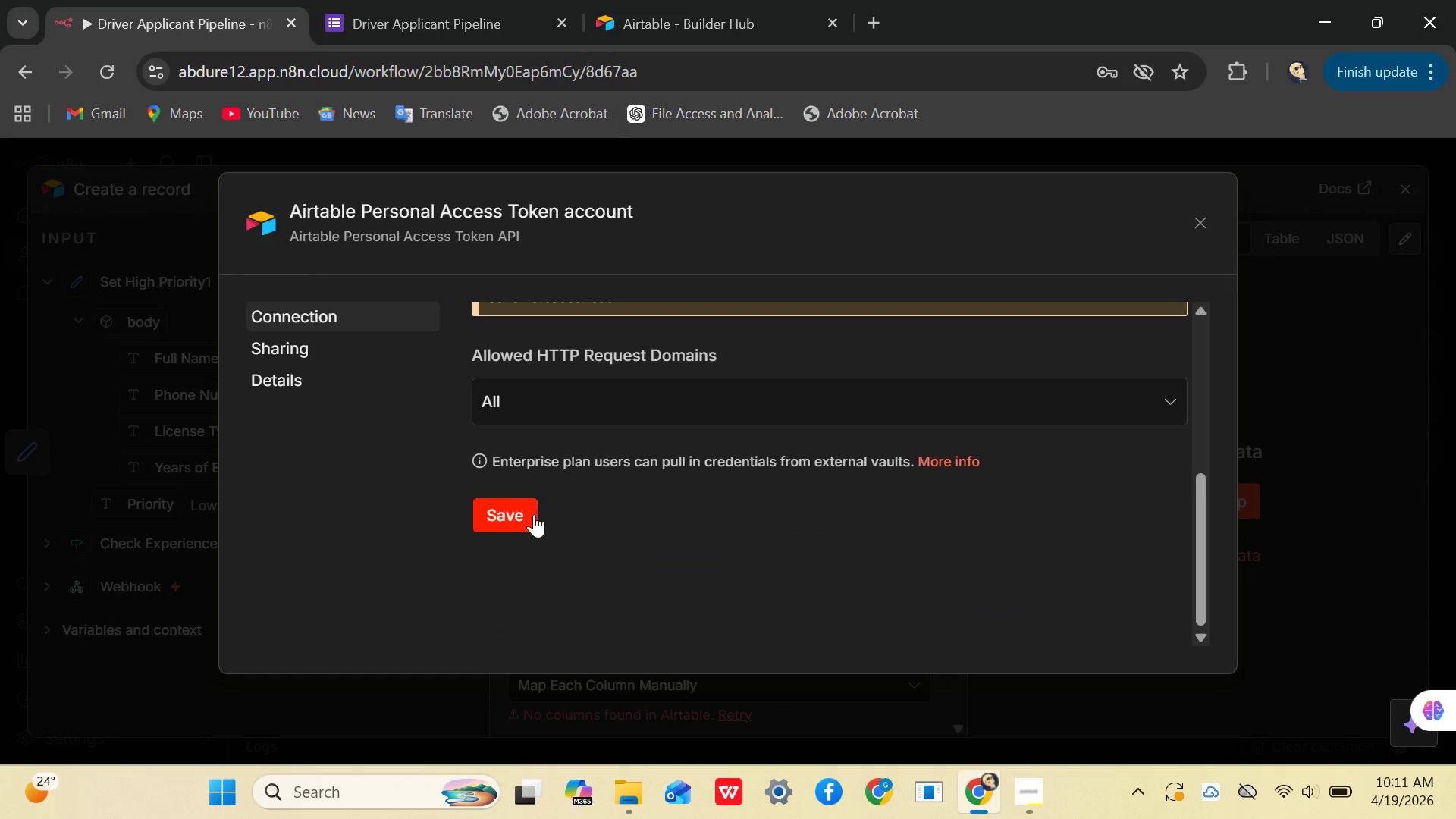 
left_click([533, 514])
 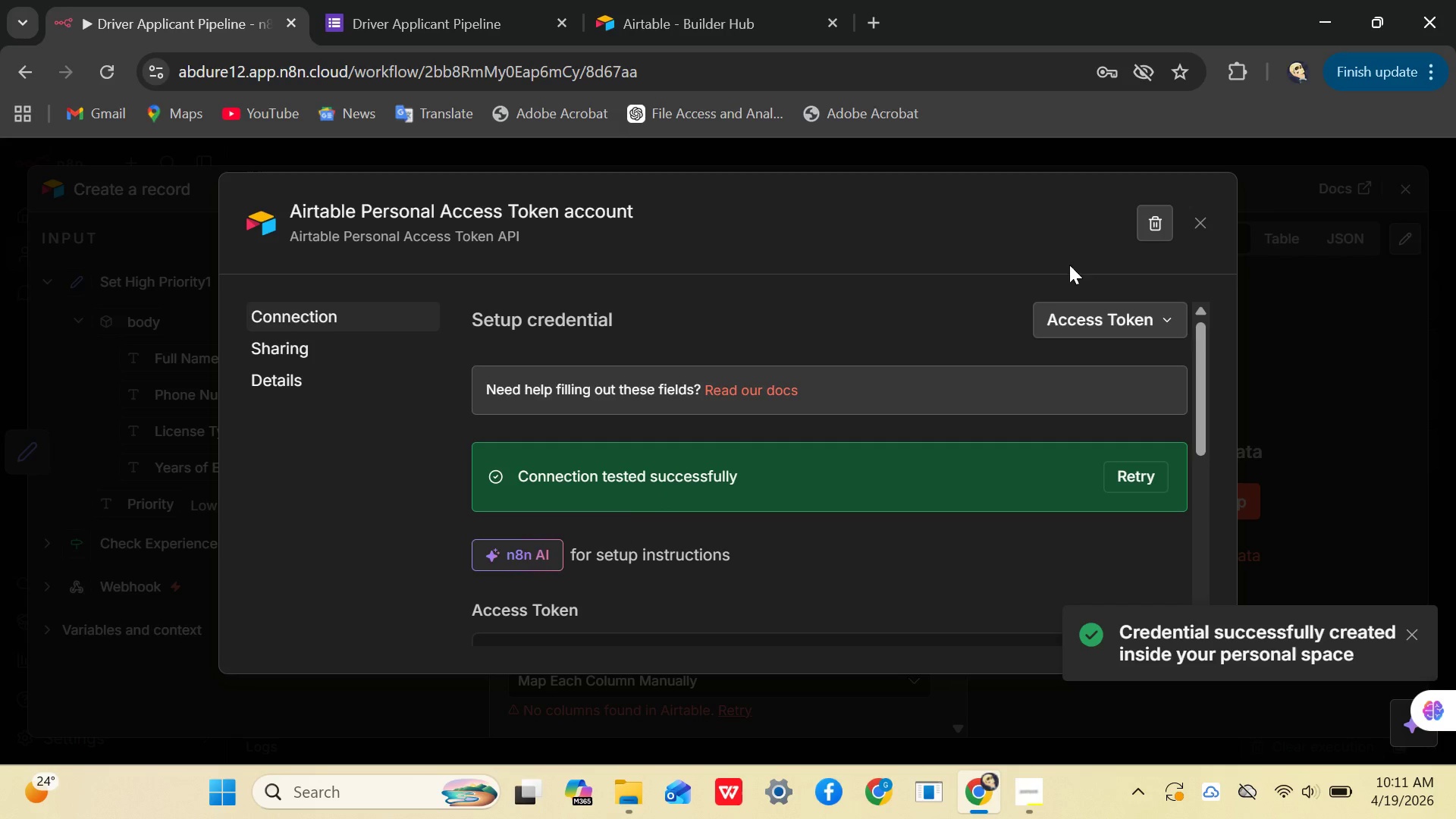 
left_click([1195, 229])
 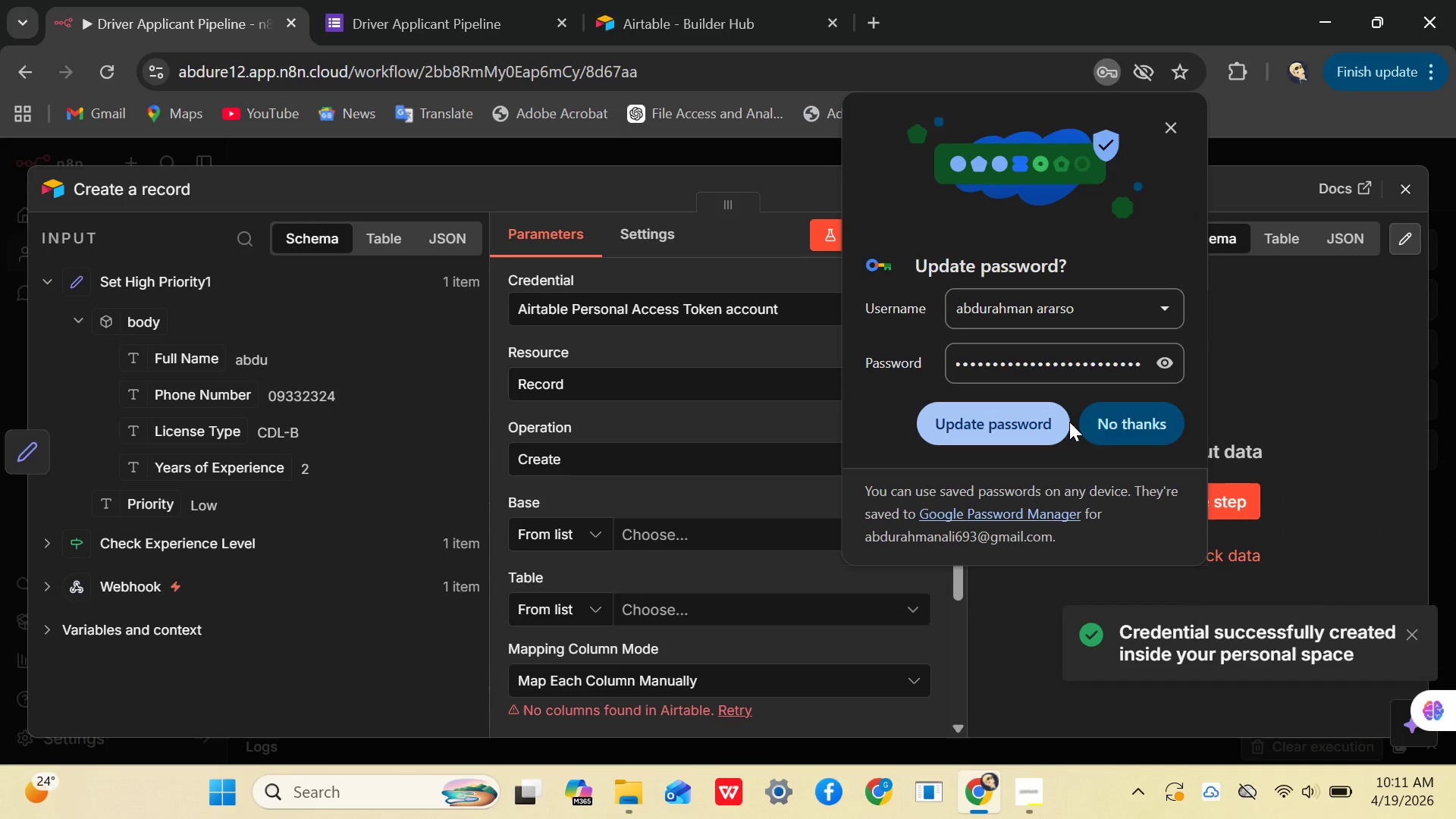 
left_click([1114, 422])
 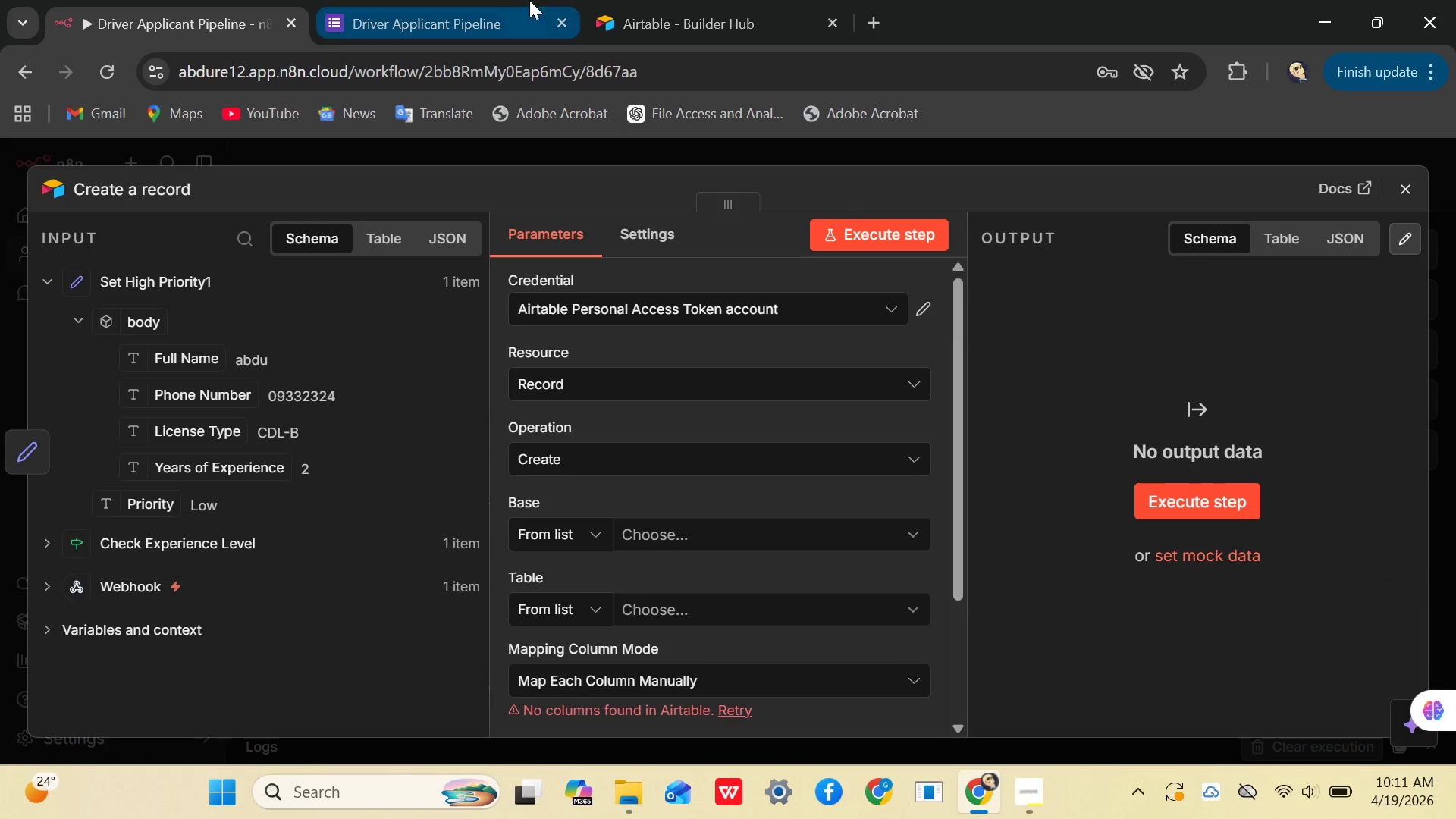 
left_click([657, 17])
 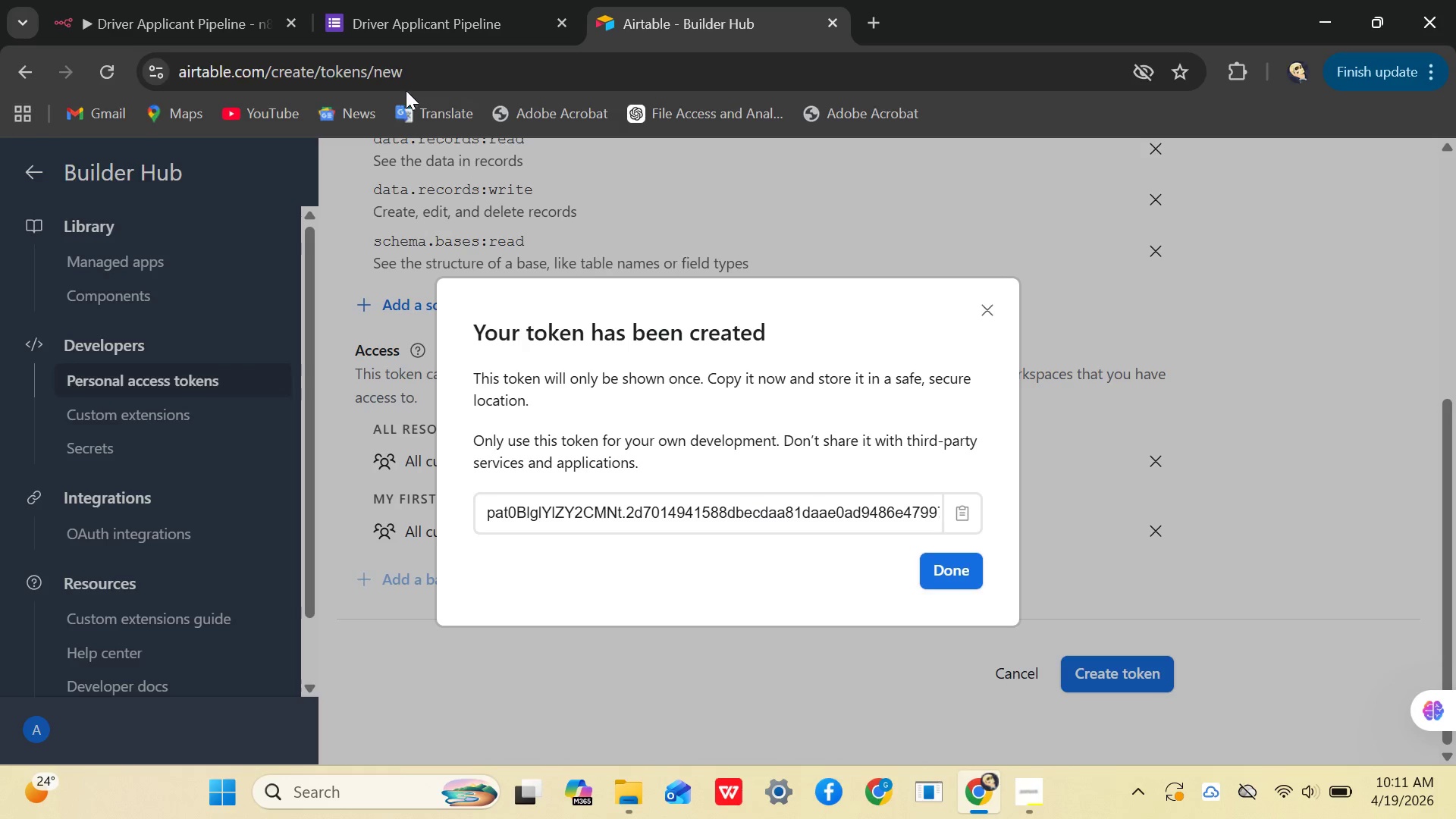 
left_click_drag(start_coordinate=[434, 67], to_coordinate=[272, 77])
 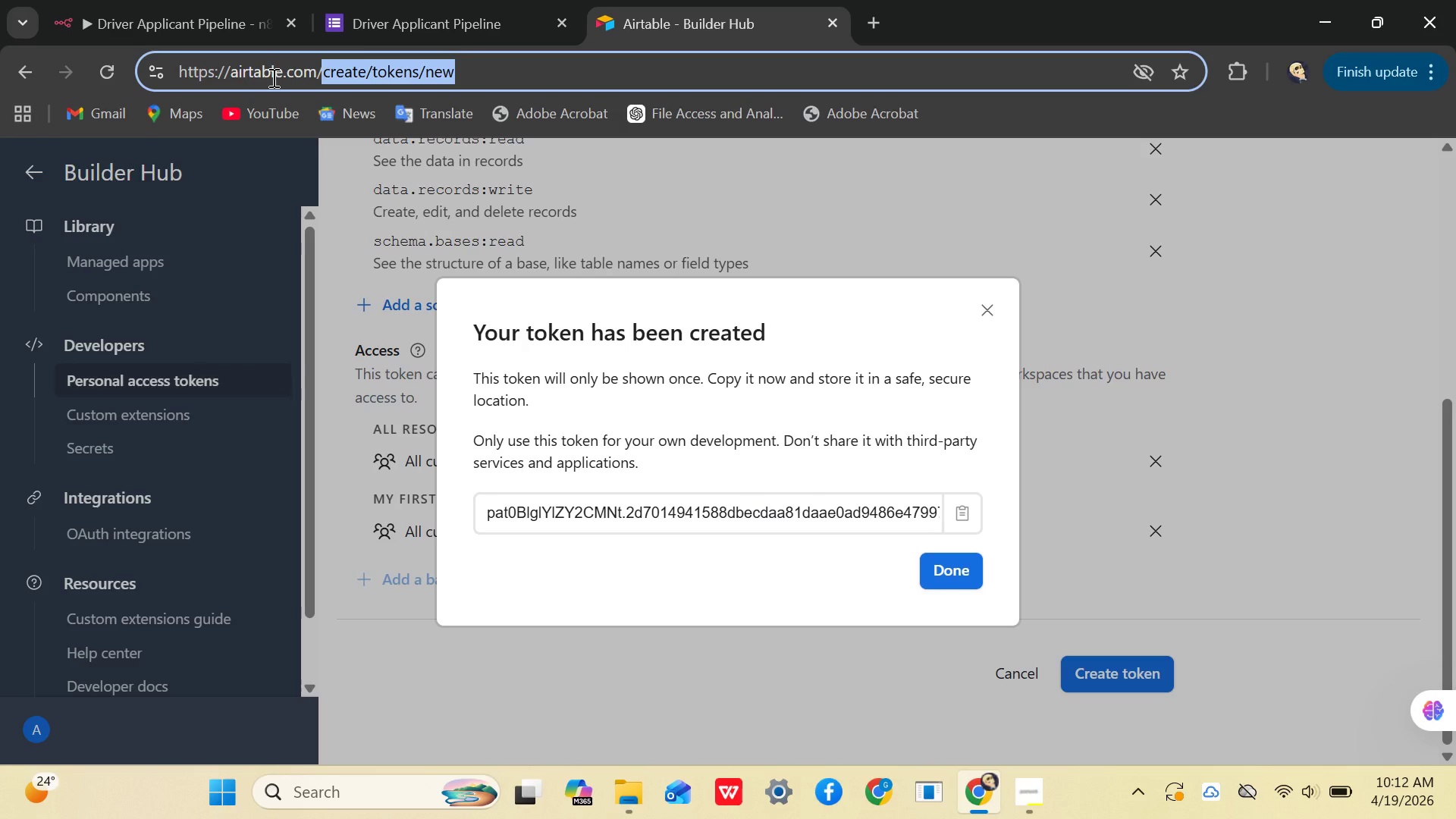 
key(Backspace)
 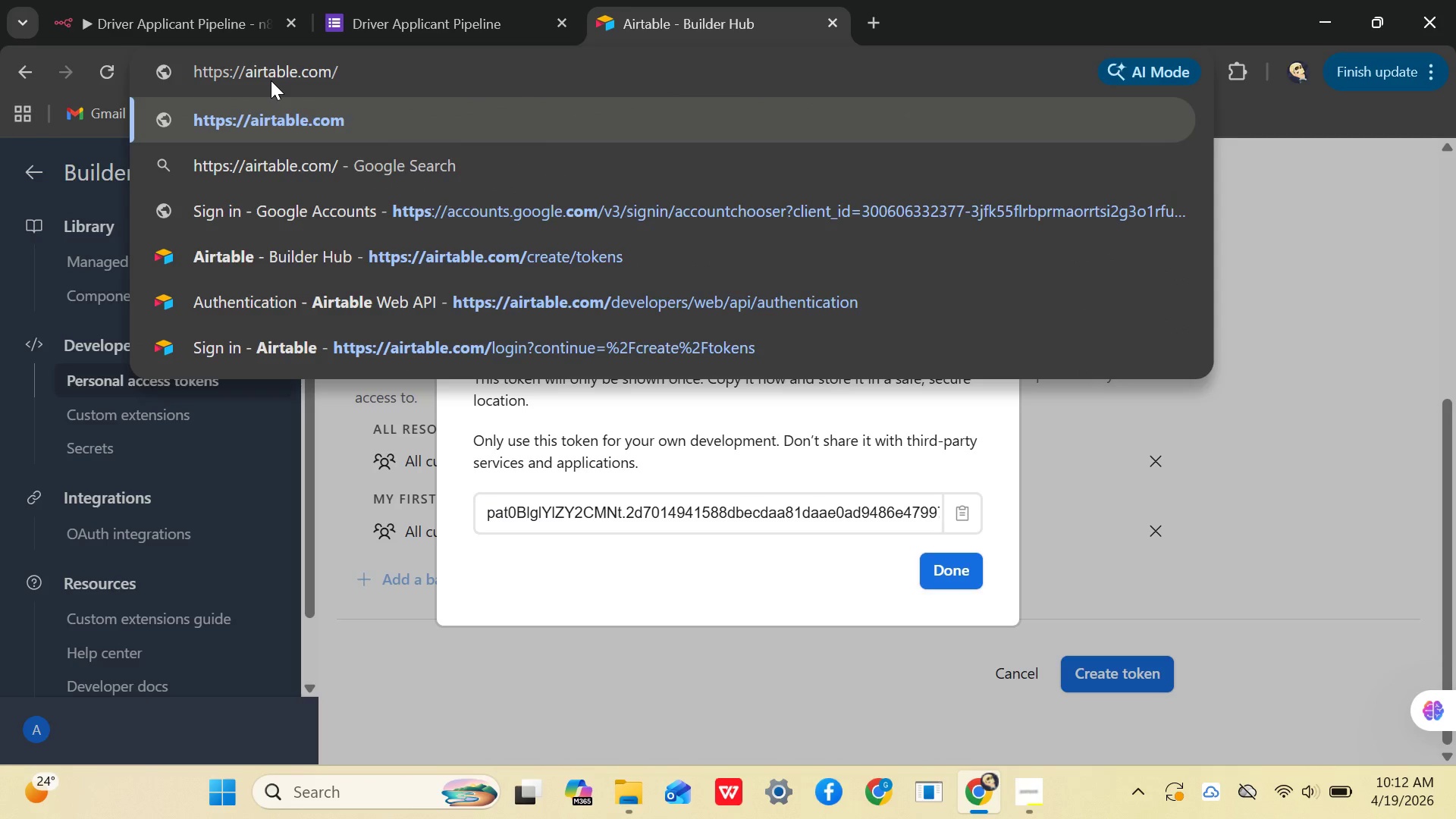 
key(Enter)
 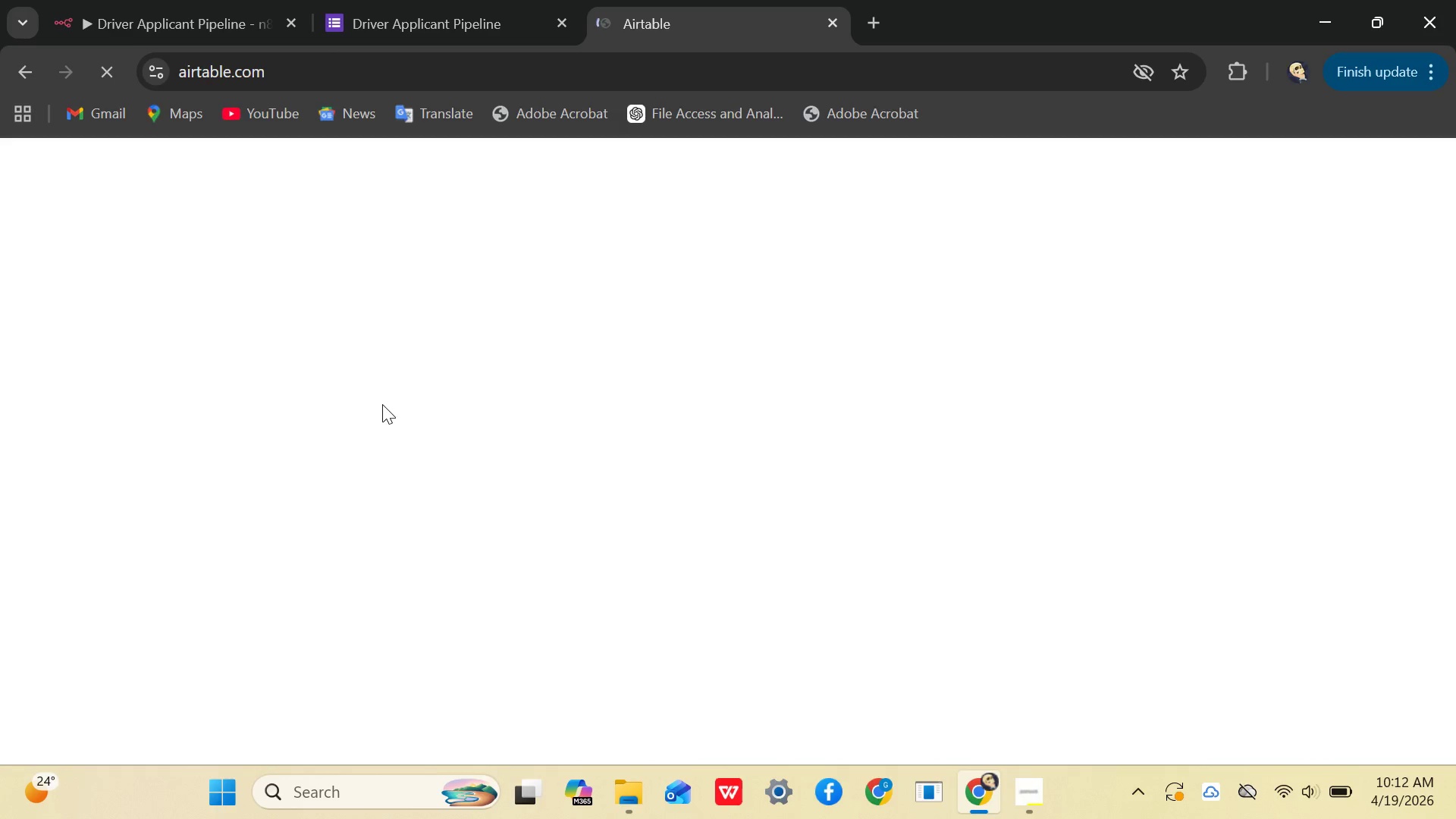 
wait(26.55)
 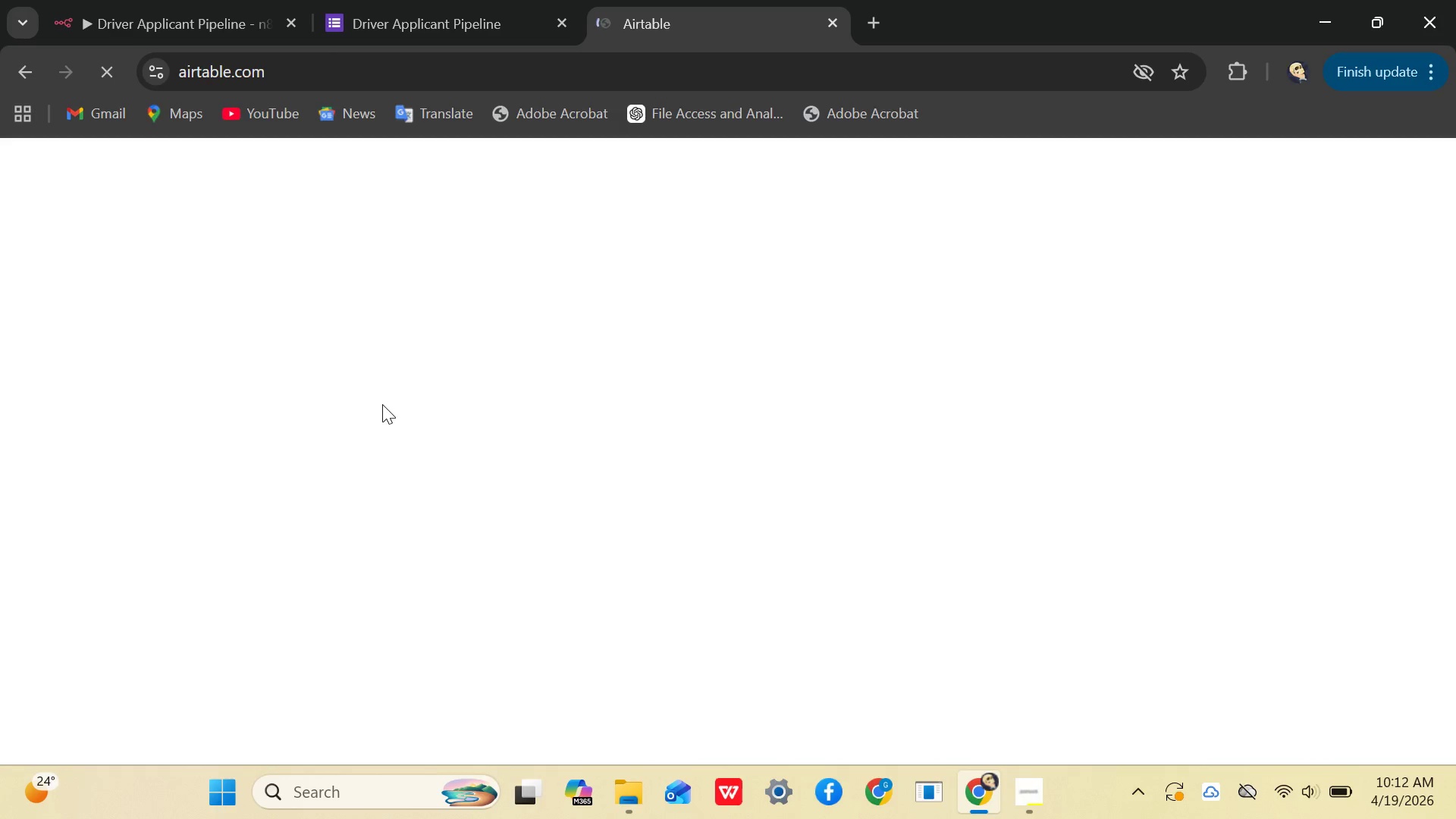 
left_click([232, 20])
 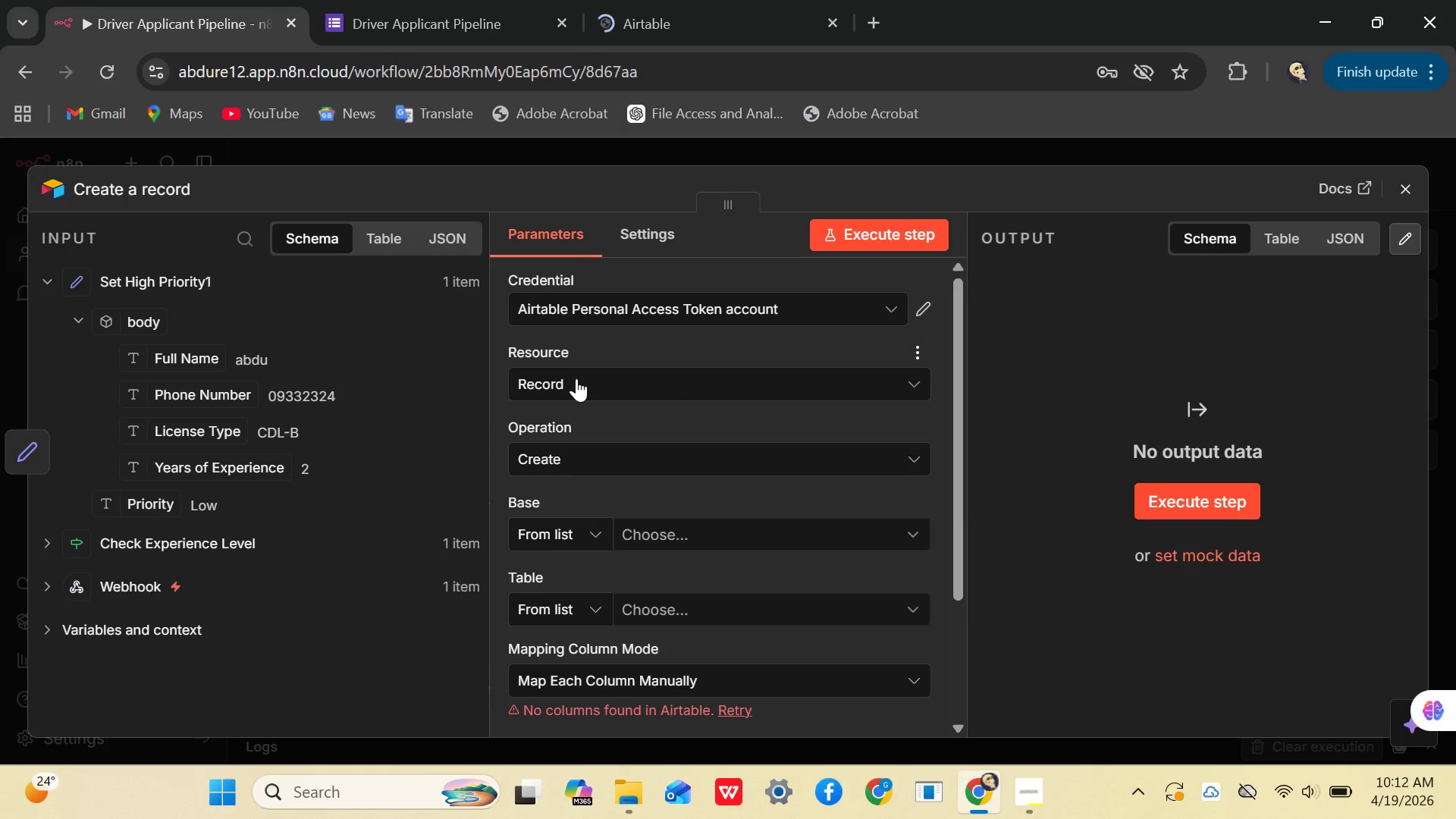 
left_click([576, 378])
 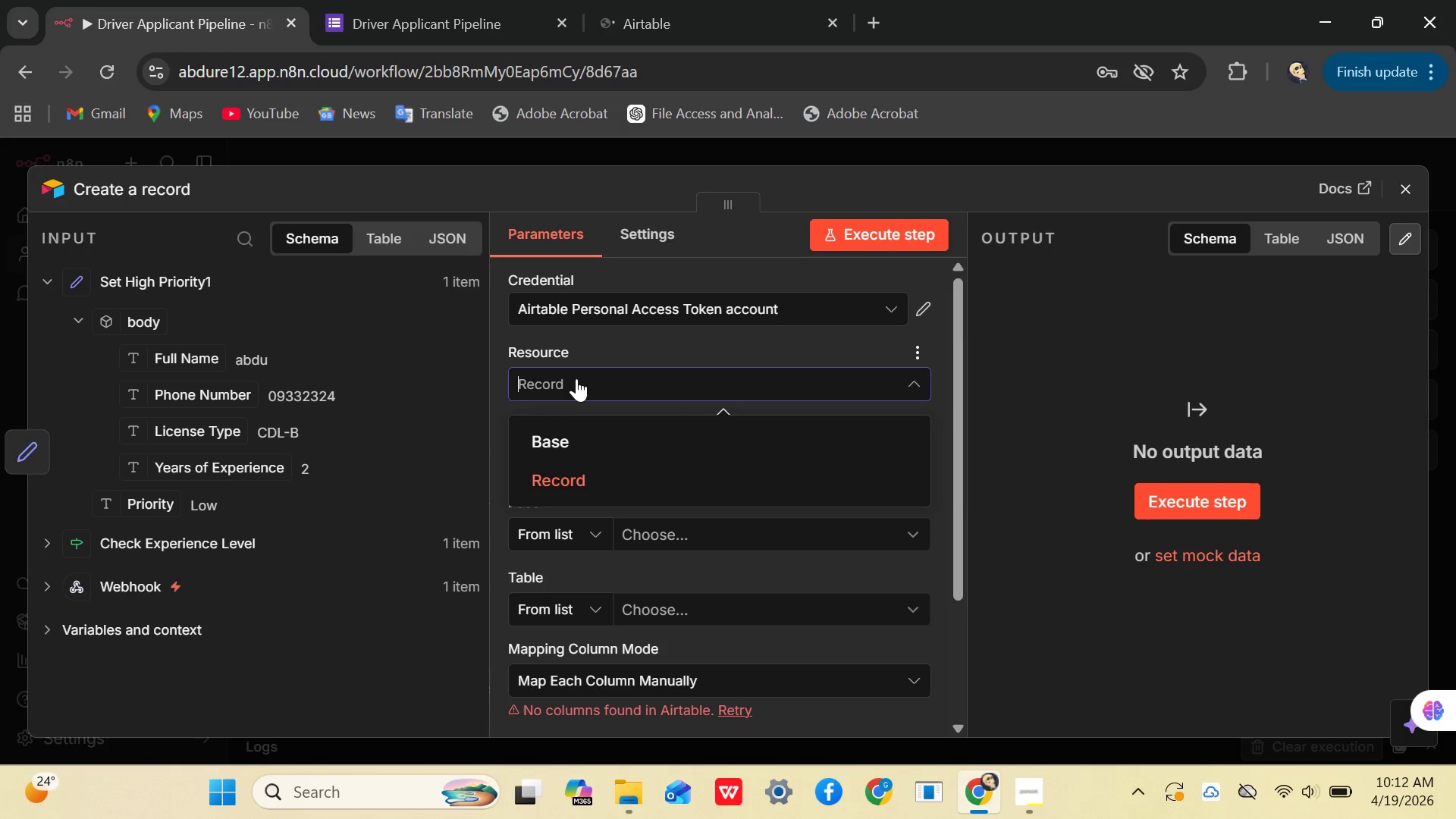 
left_click([576, 378])
 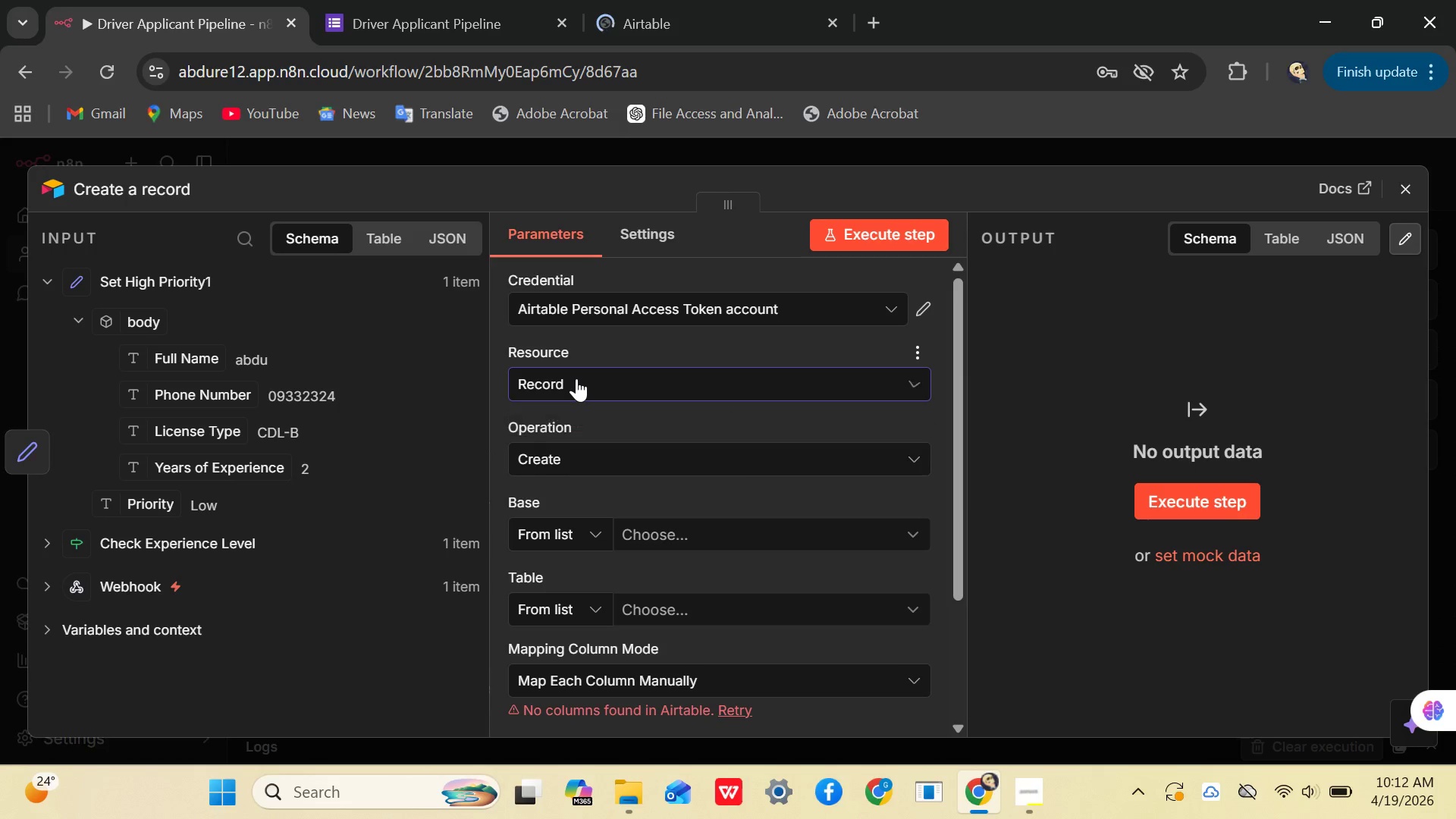 
left_click([576, 378])
 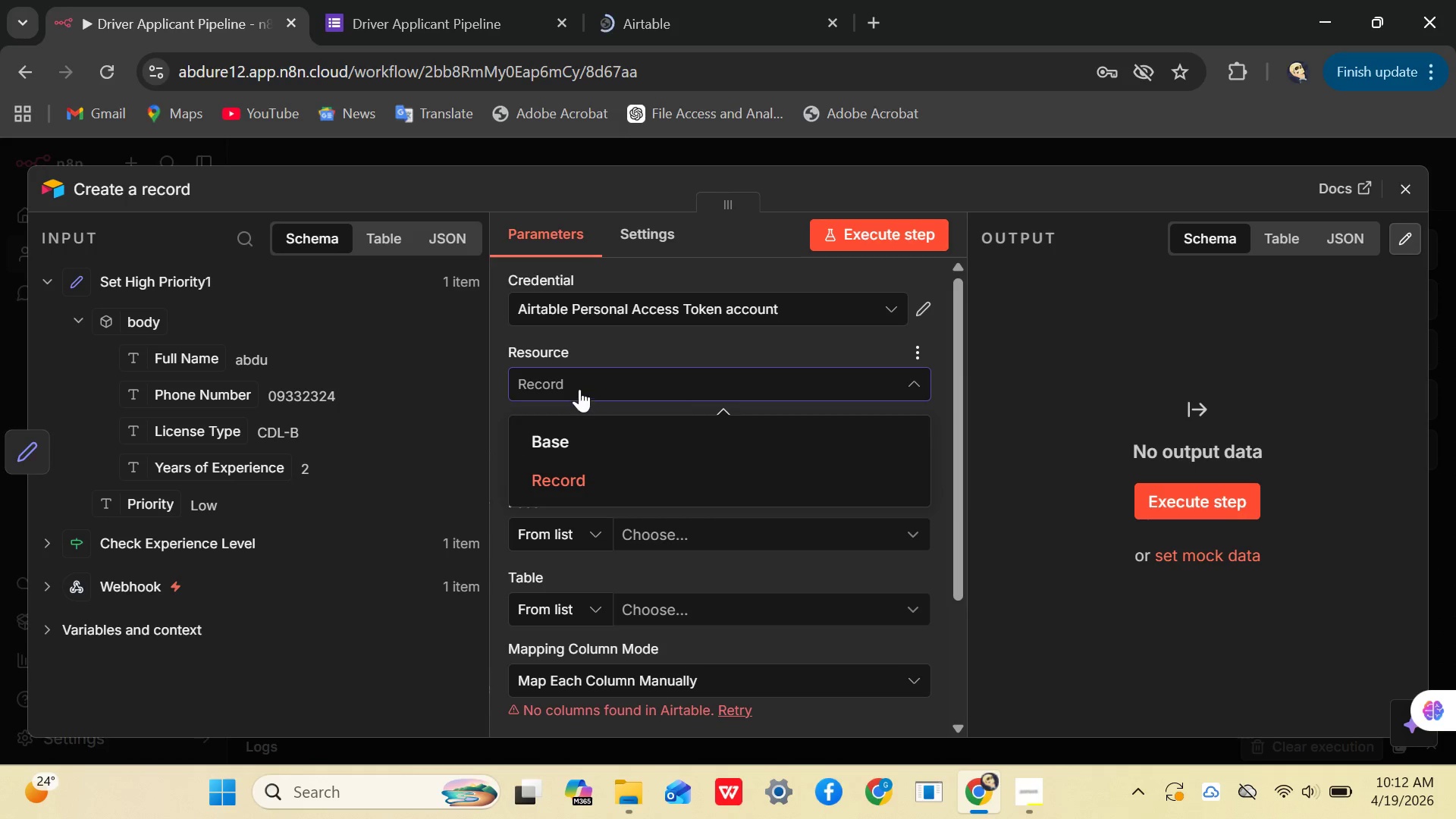 
left_click([579, 378])
 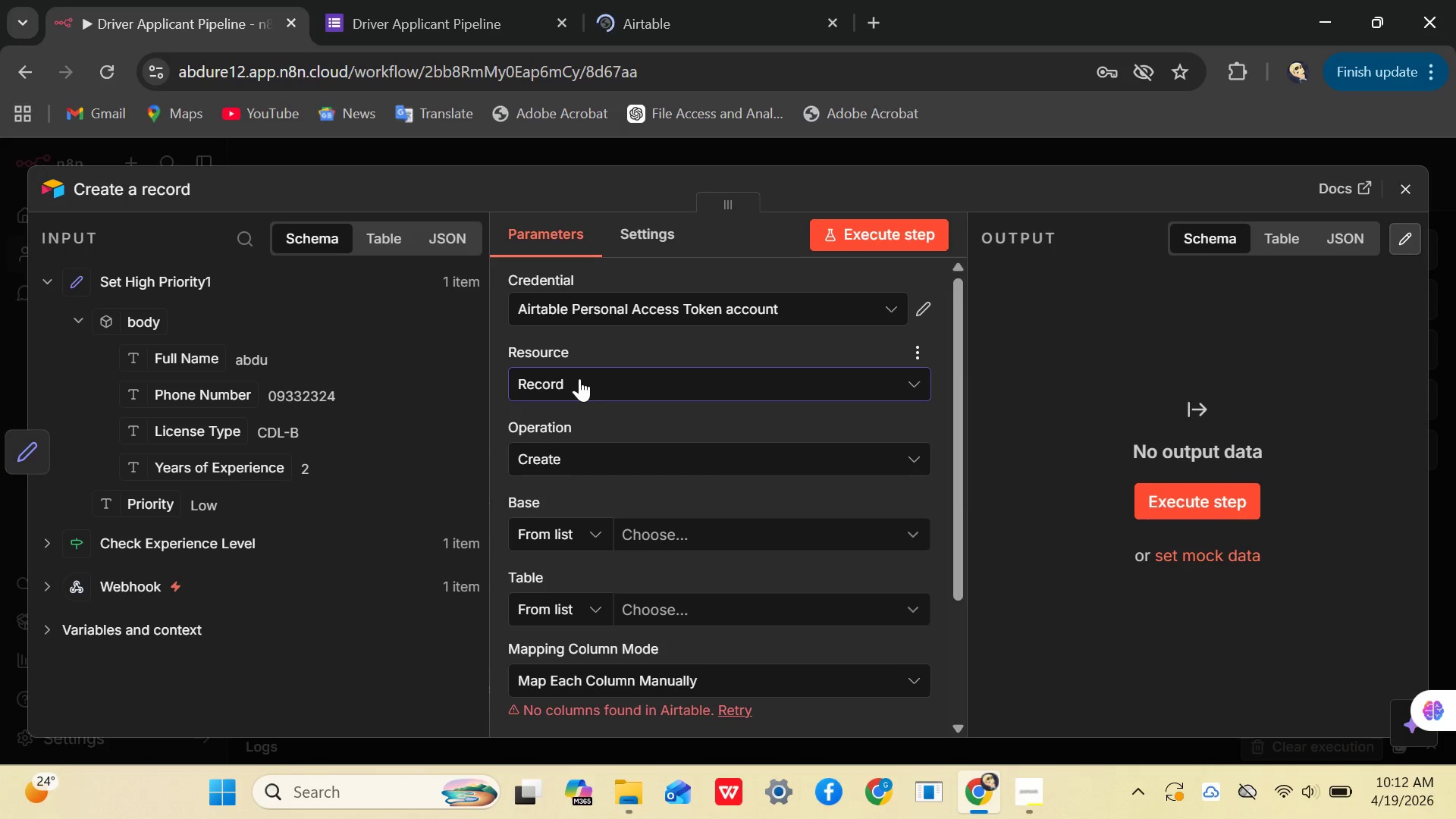 
wait(7.34)
 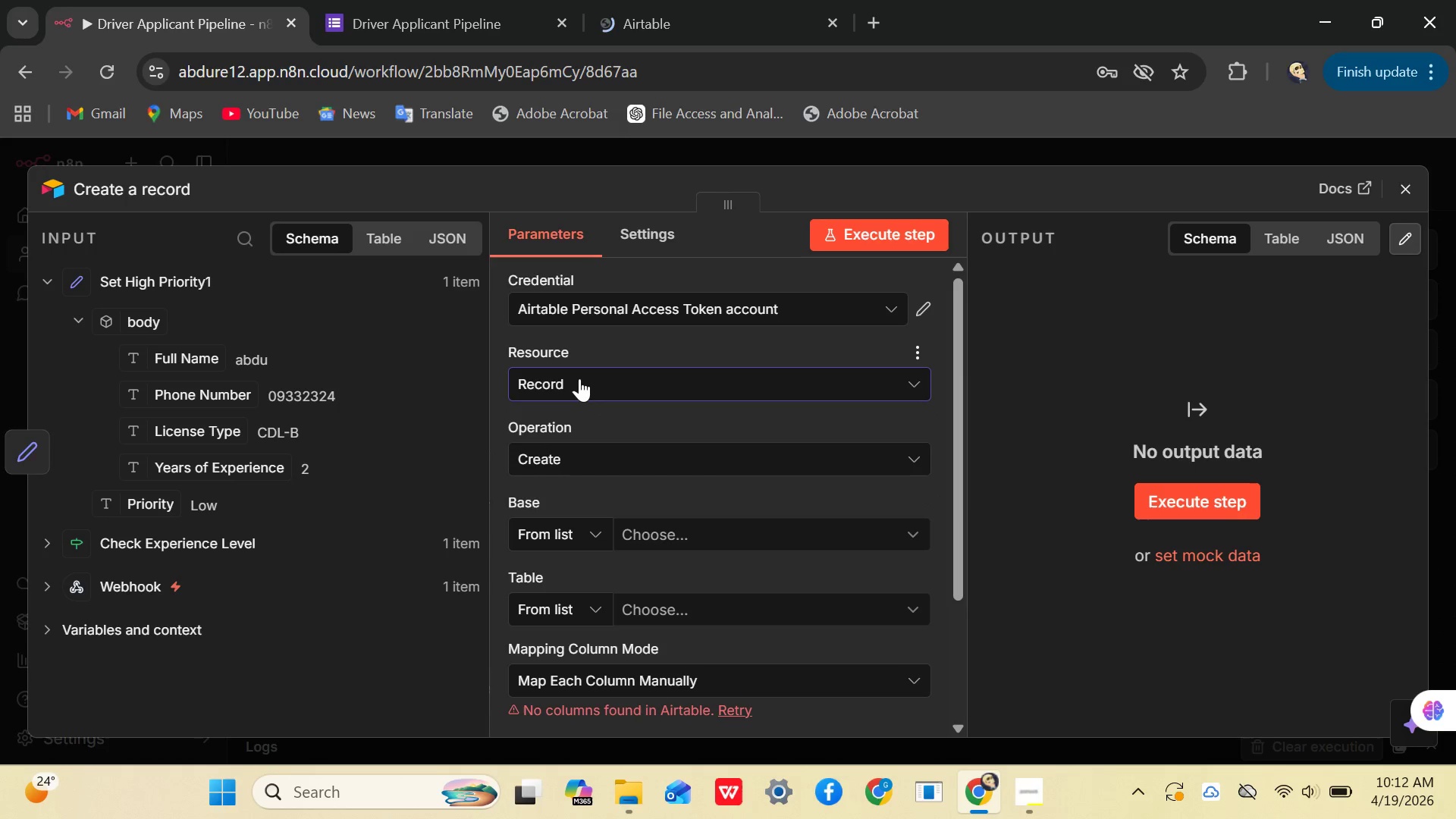 
scroll: coordinate [579, 378], scroll_direction: down, amount: 1.0
 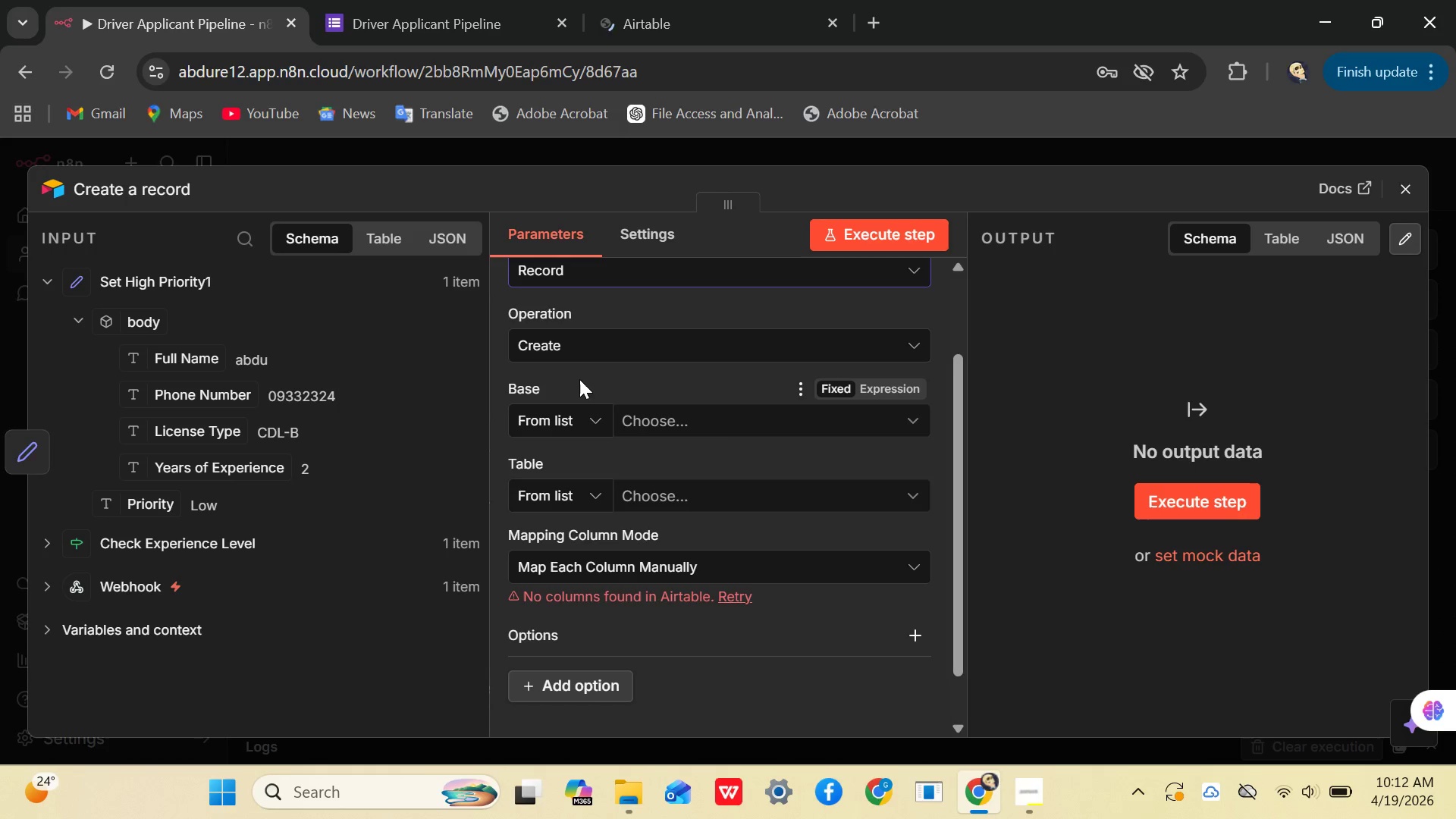 
left_click([723, 8])